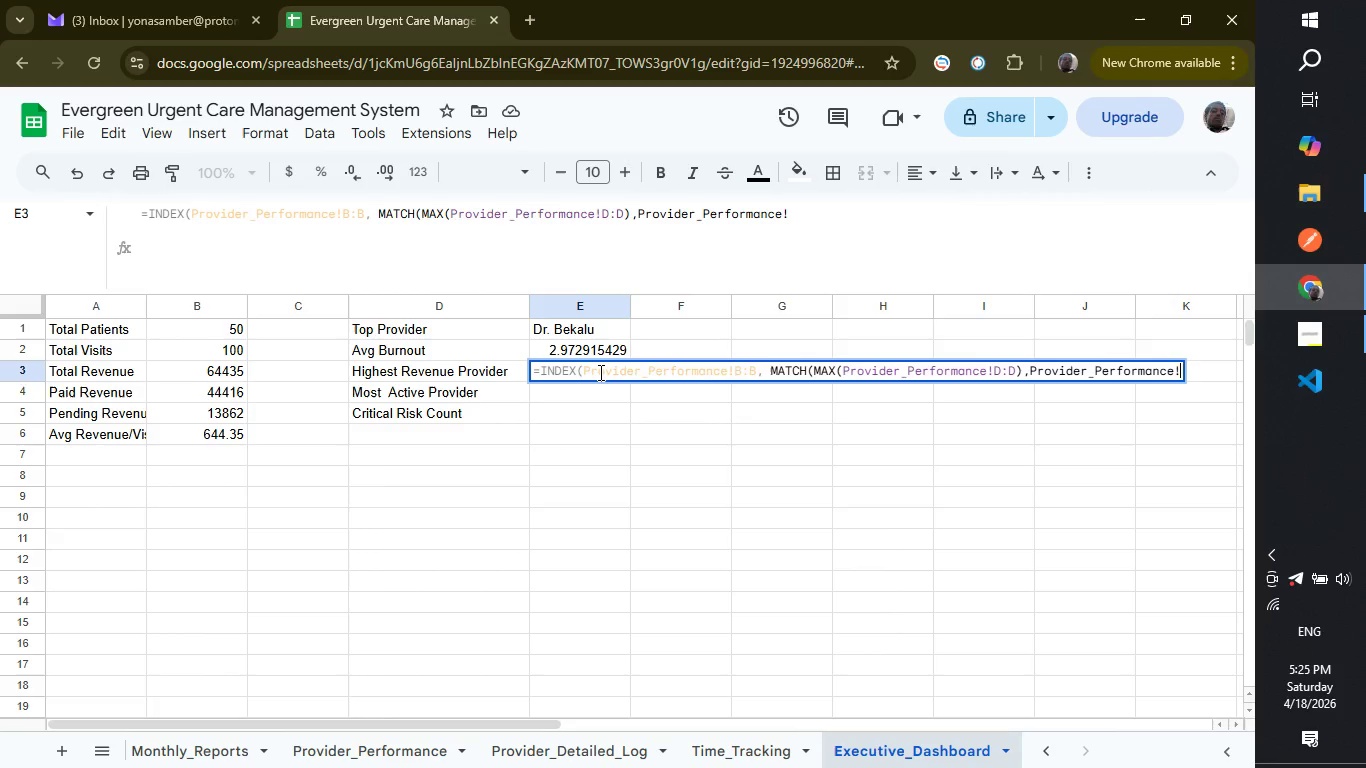 
key(Shift+ShiftRight)
 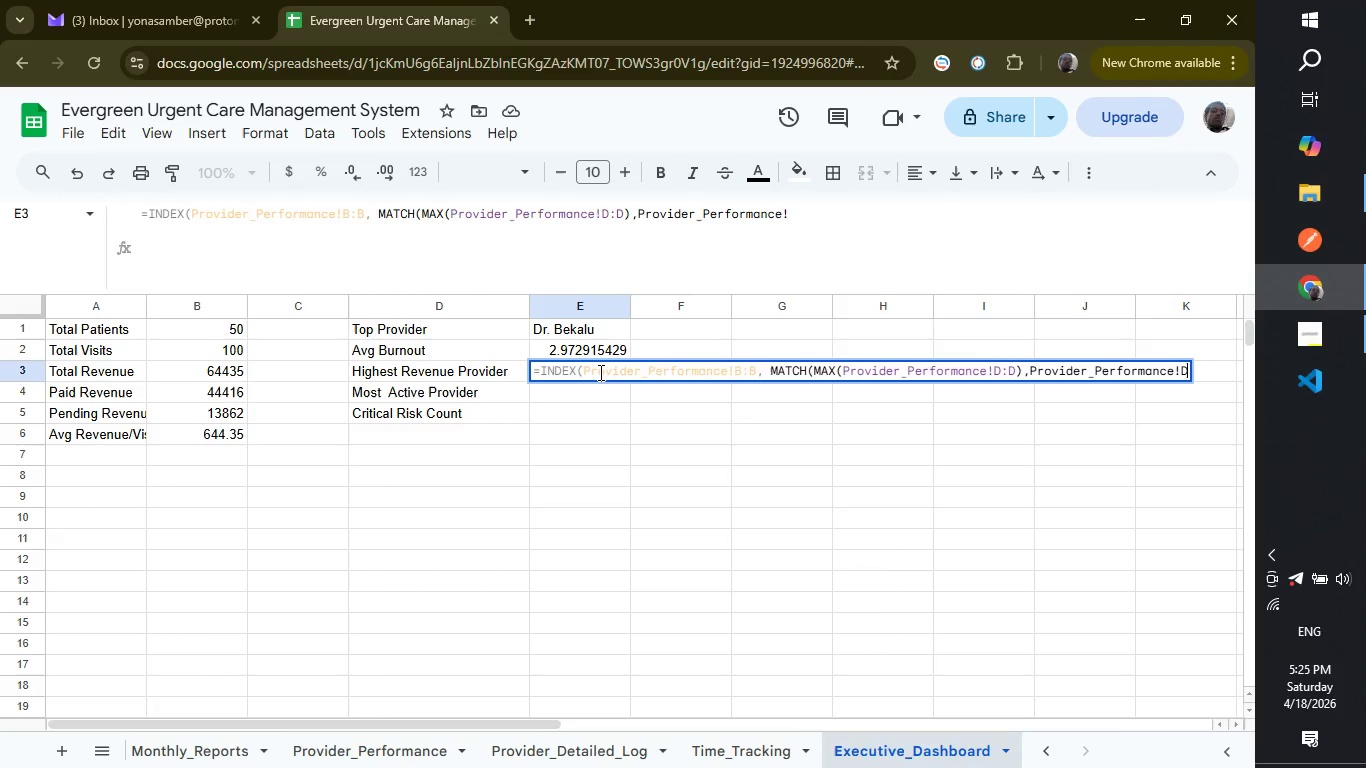 
key(Shift+D)
 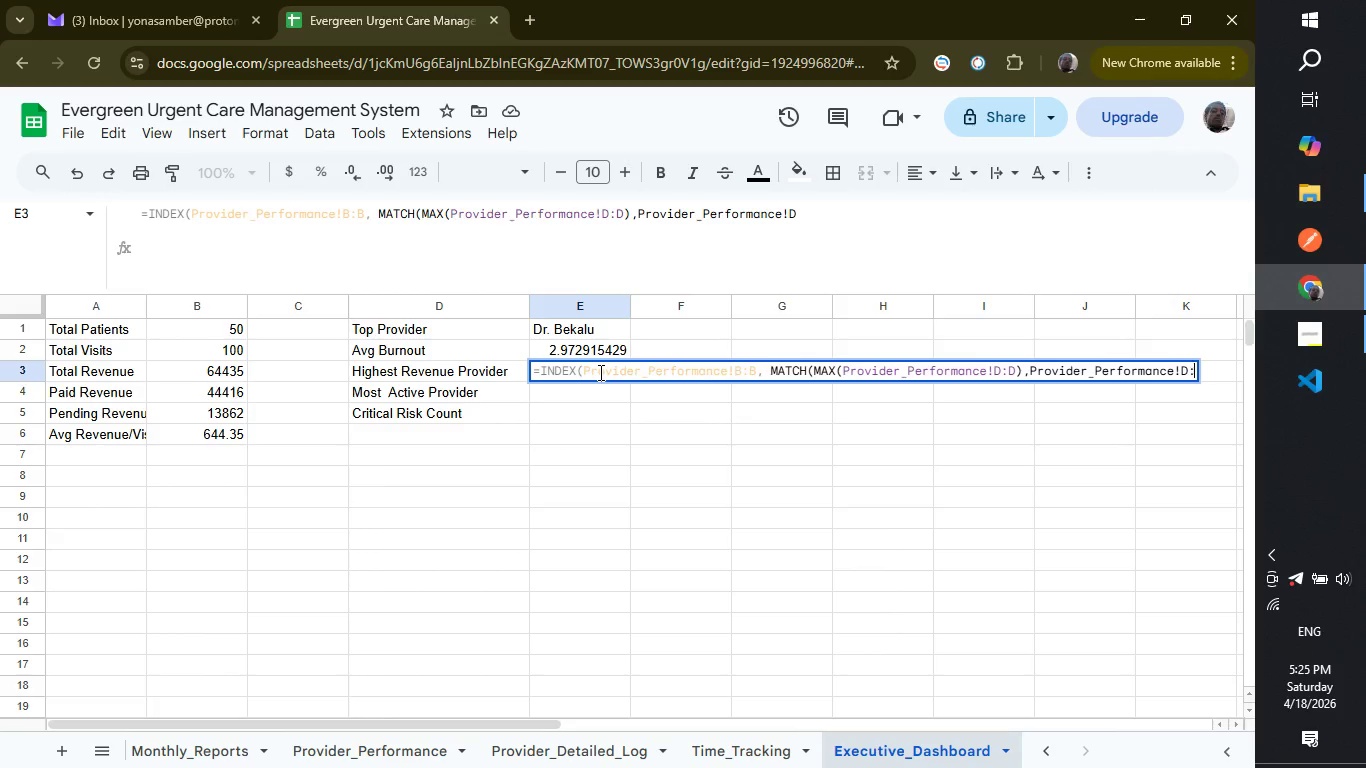 
key(Shift+ShiftLeft)
 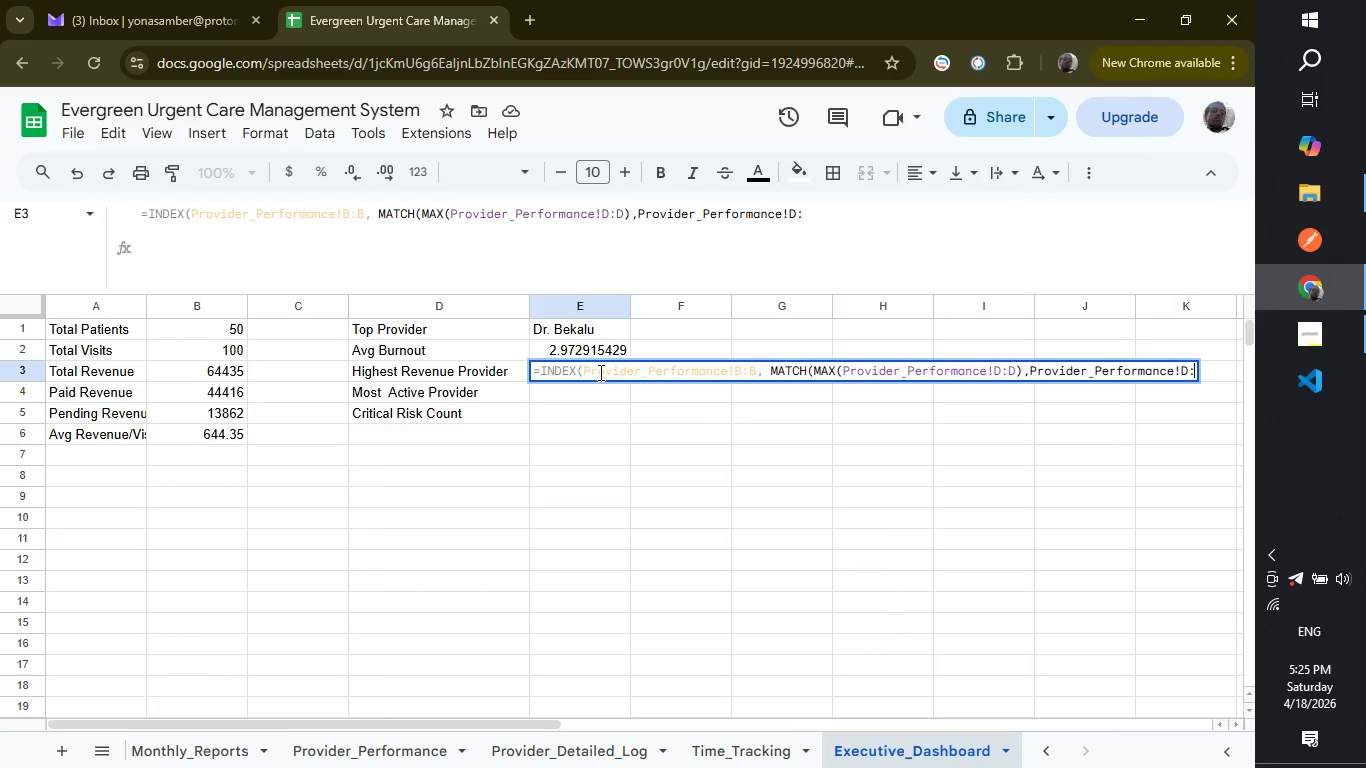 
key(Shift+Semicolon)
 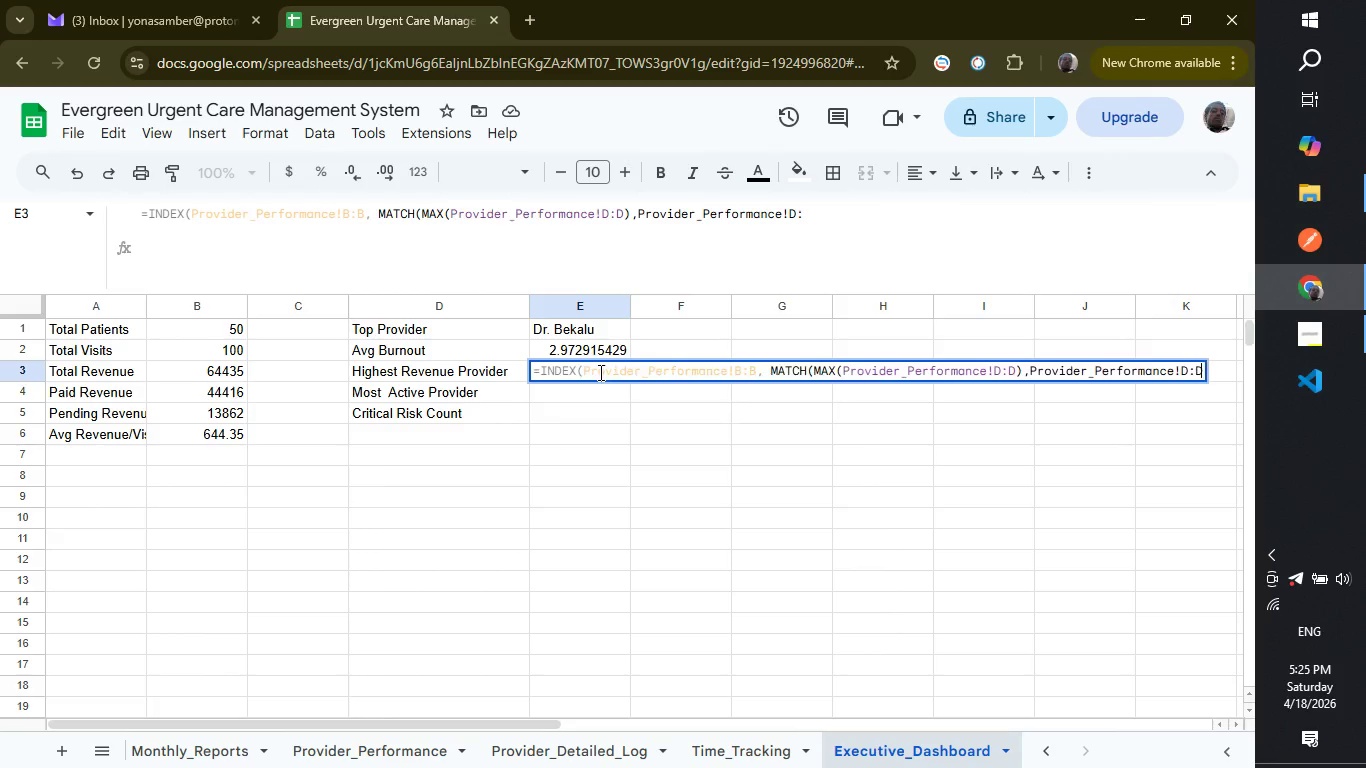 
key(Shift+ShiftRight)
 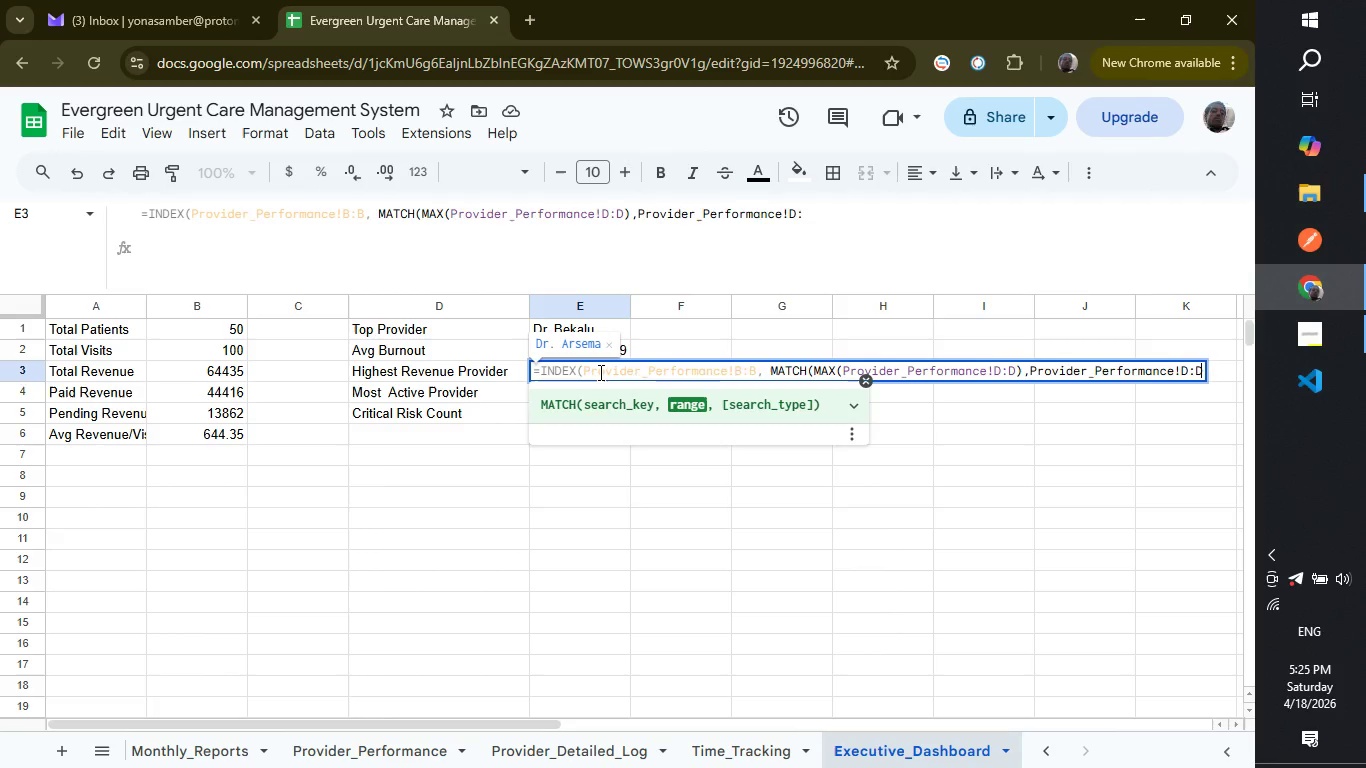 
key(Shift+D)
 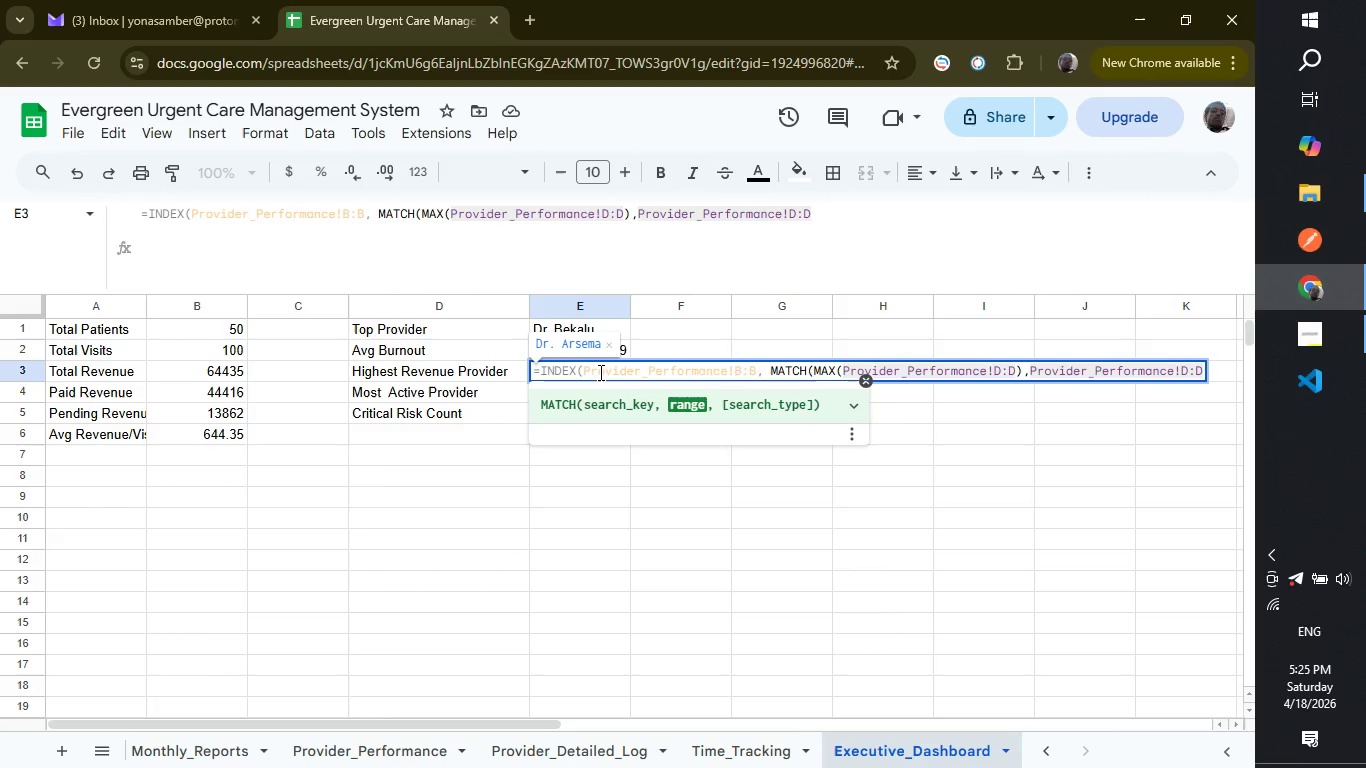 
wait(15.34)
 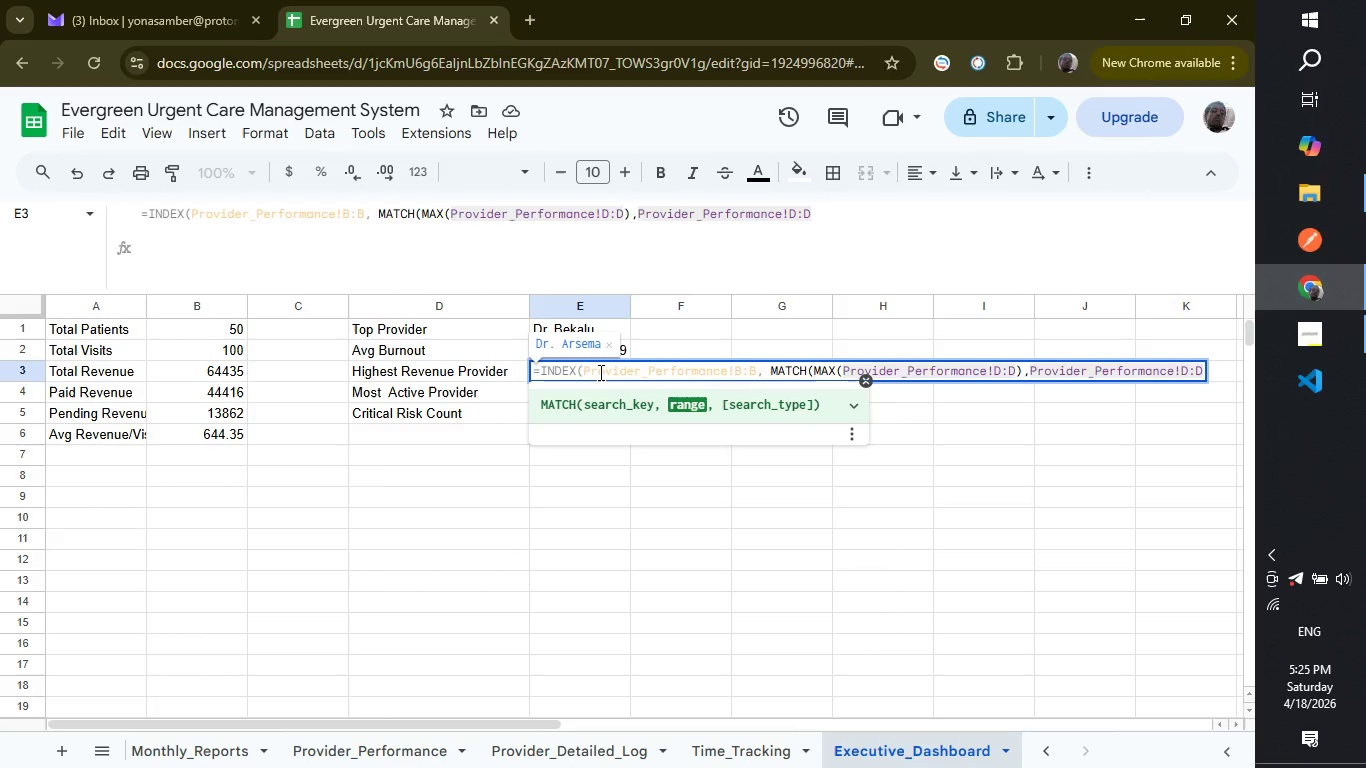 
type(, 0)))
 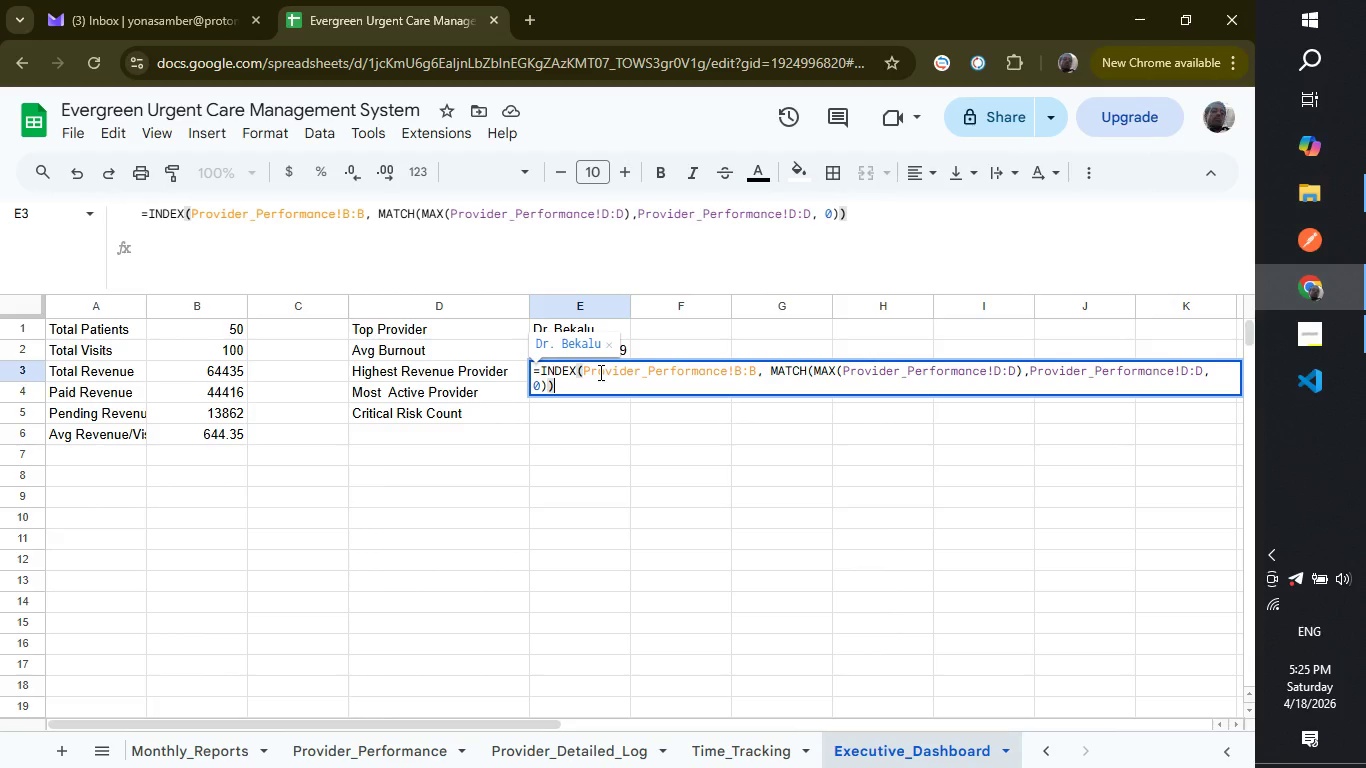 
key(Enter)
 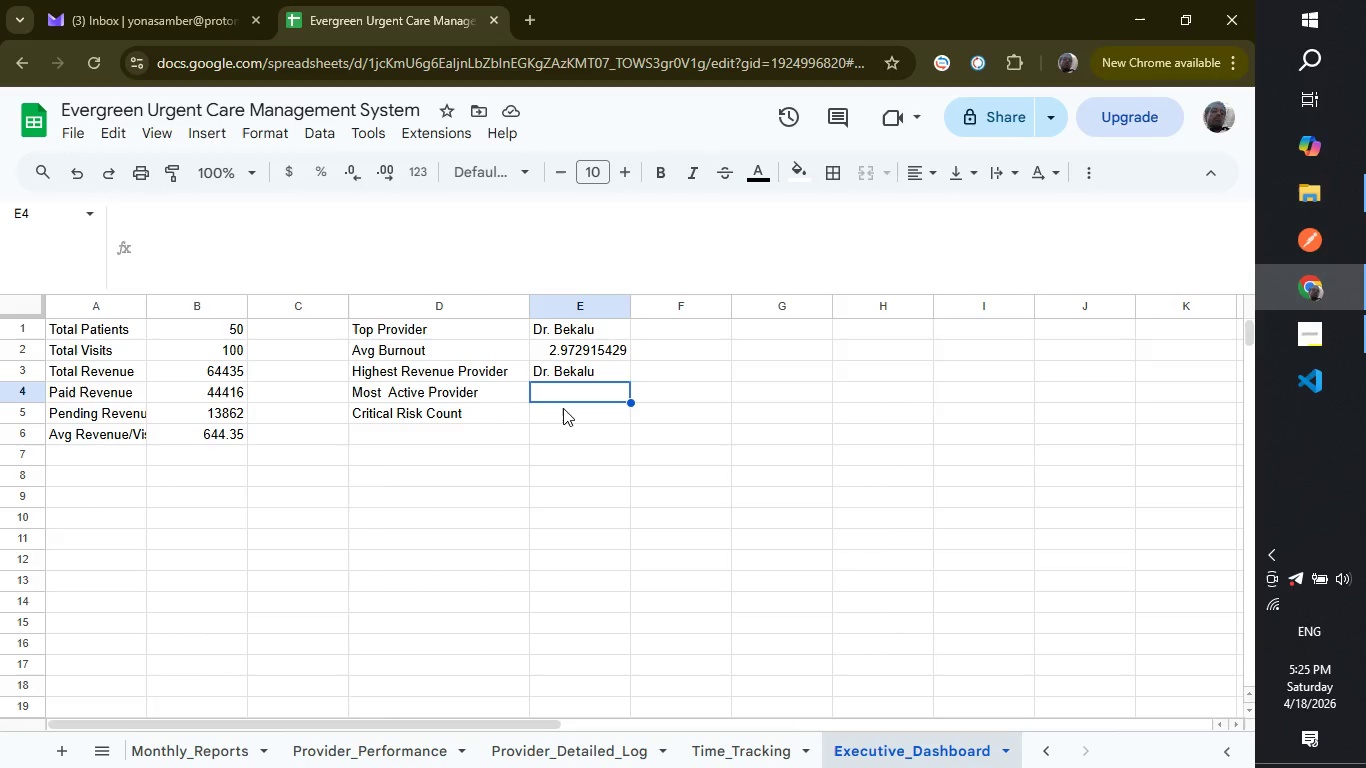 
wait(15.83)
 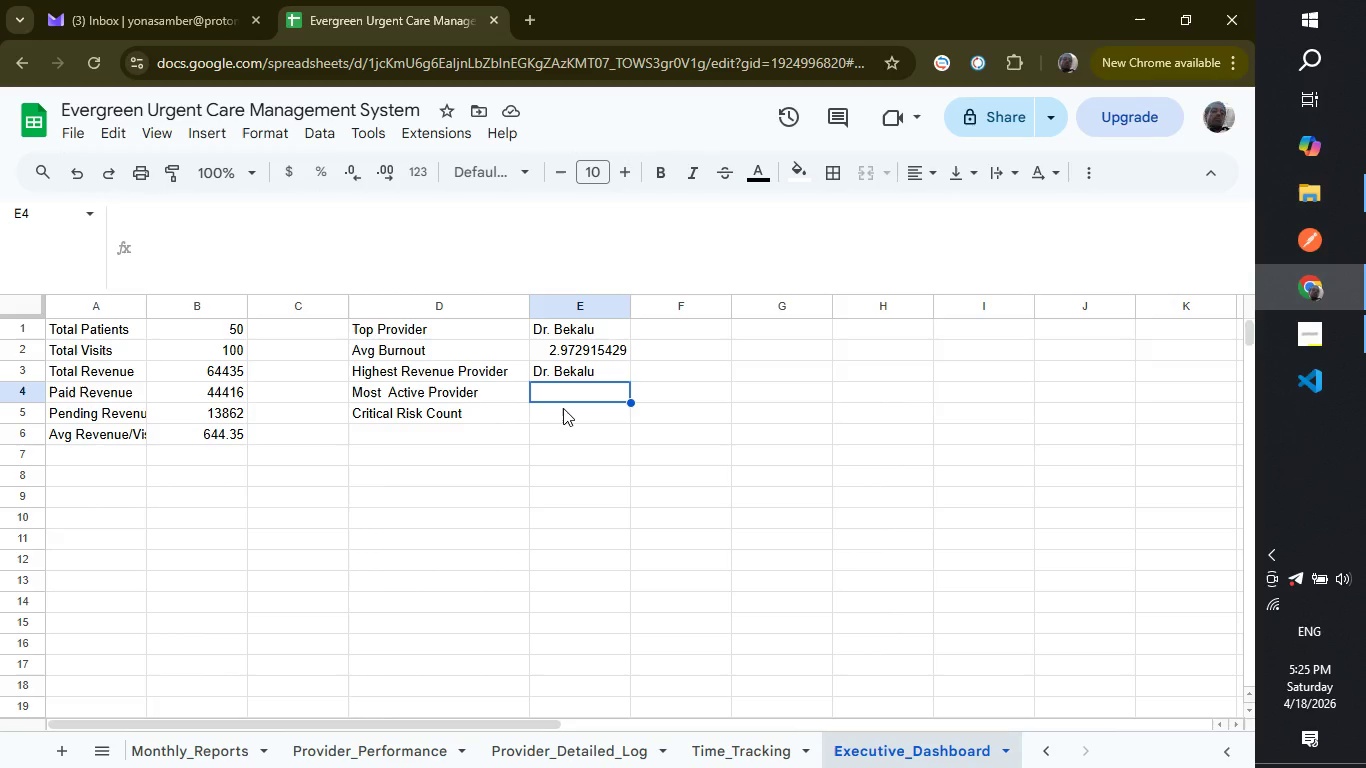 
key(Equal)
 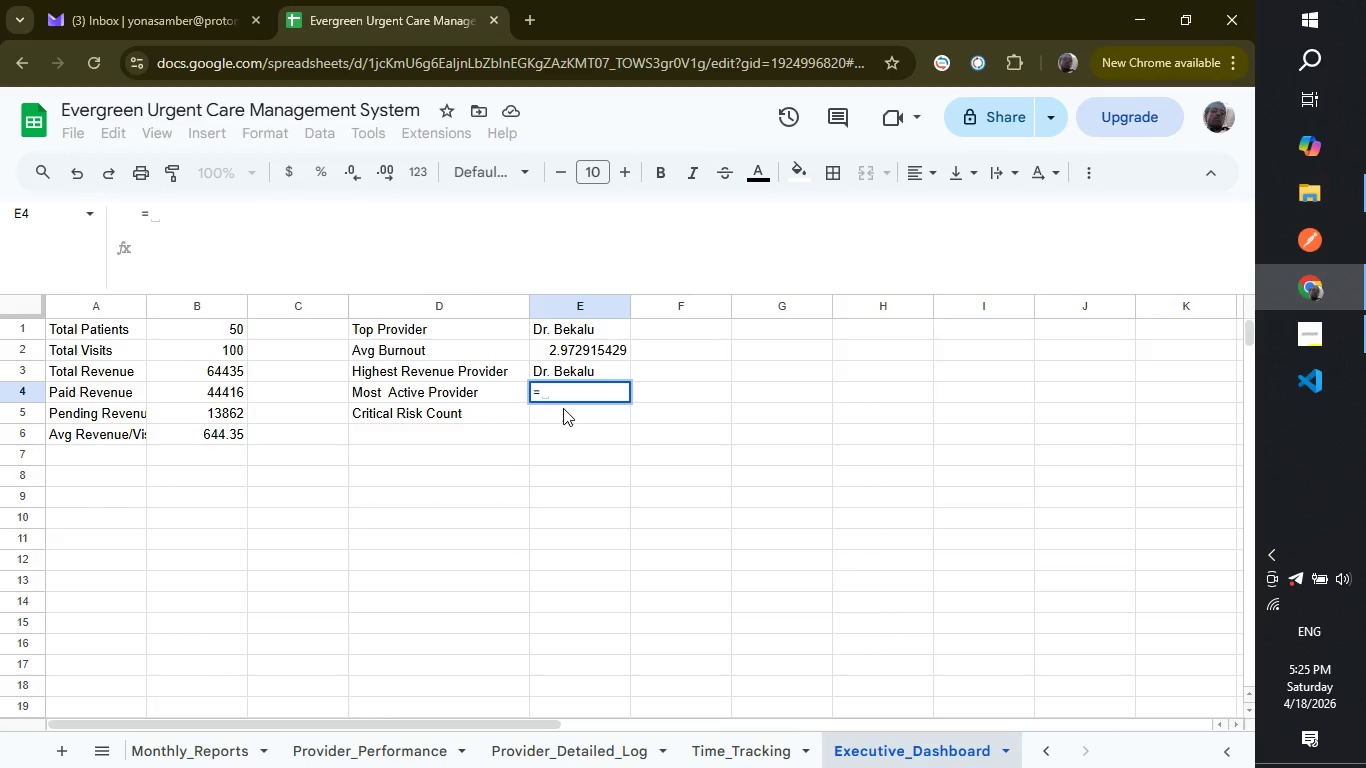 
wait(5.09)
 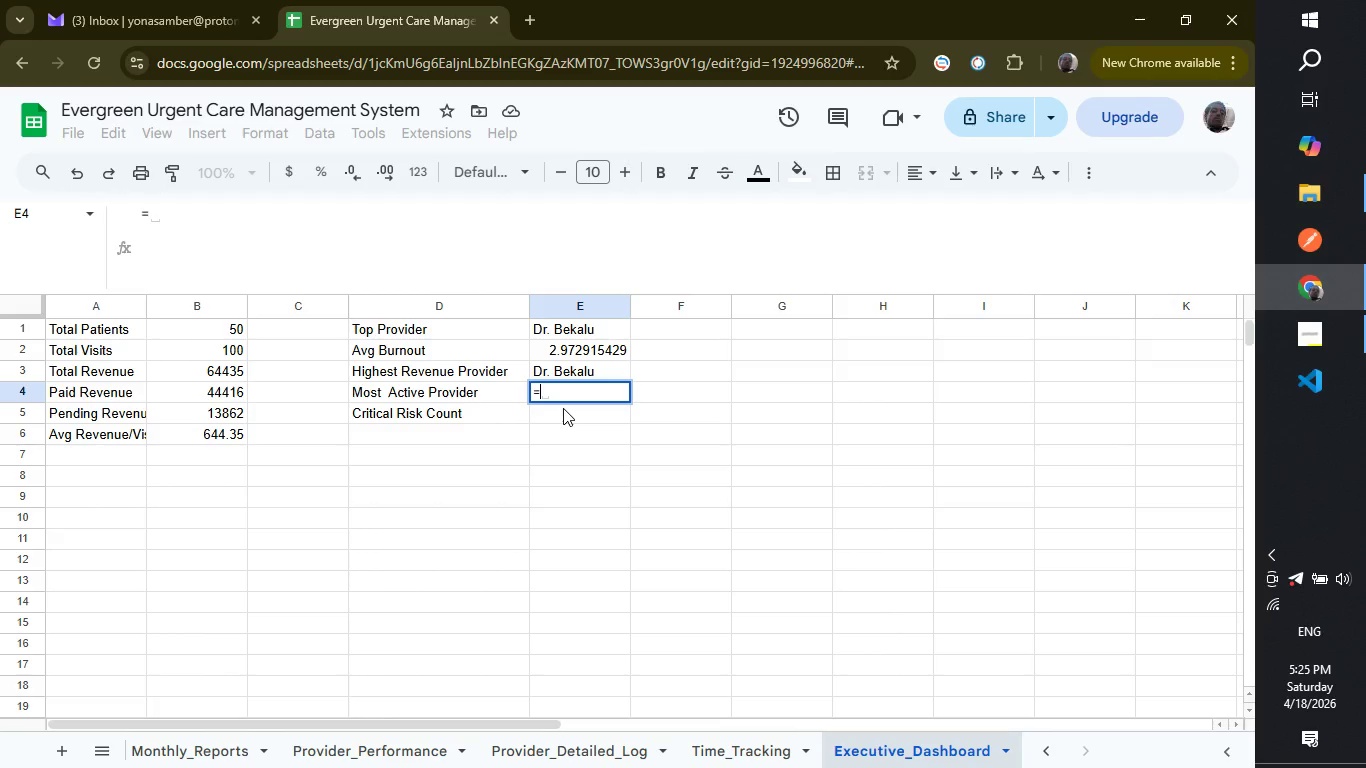 
type(INdex)
 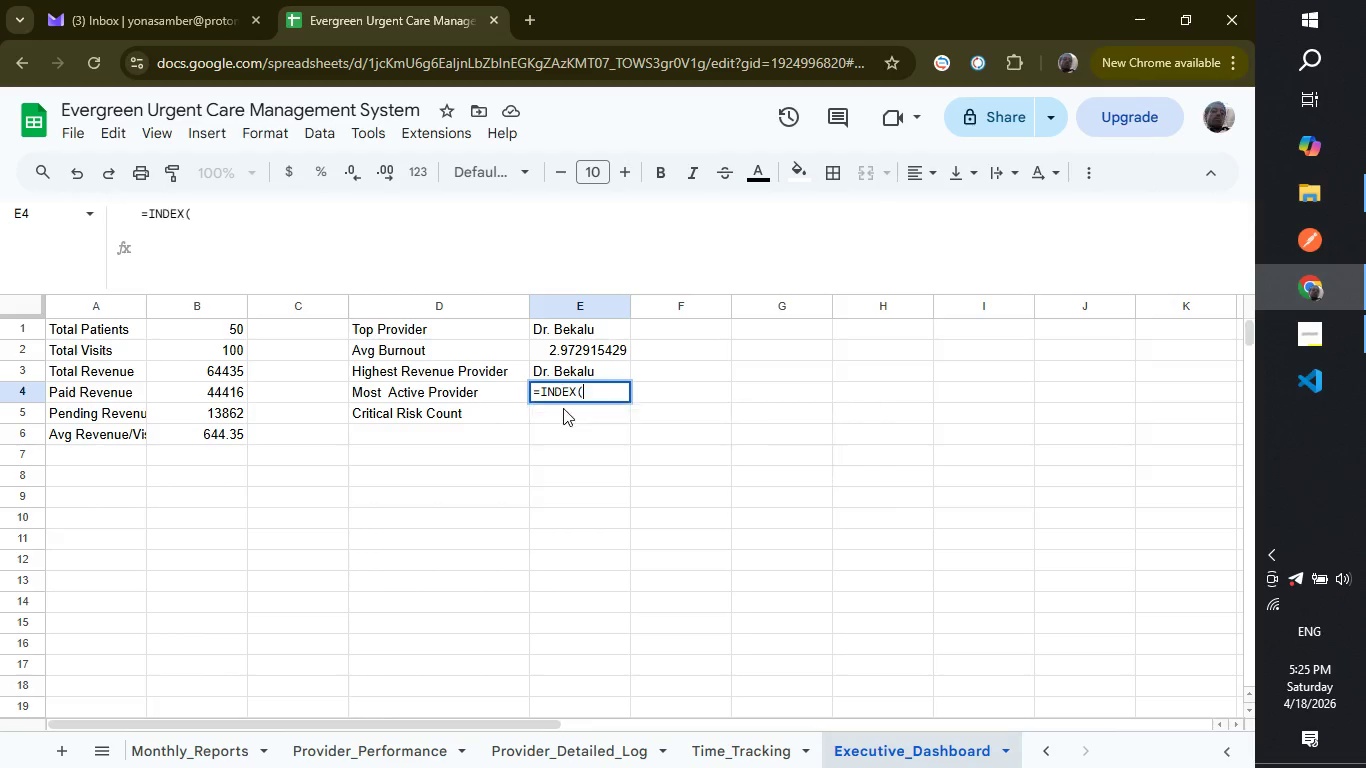 
key(Enter)
 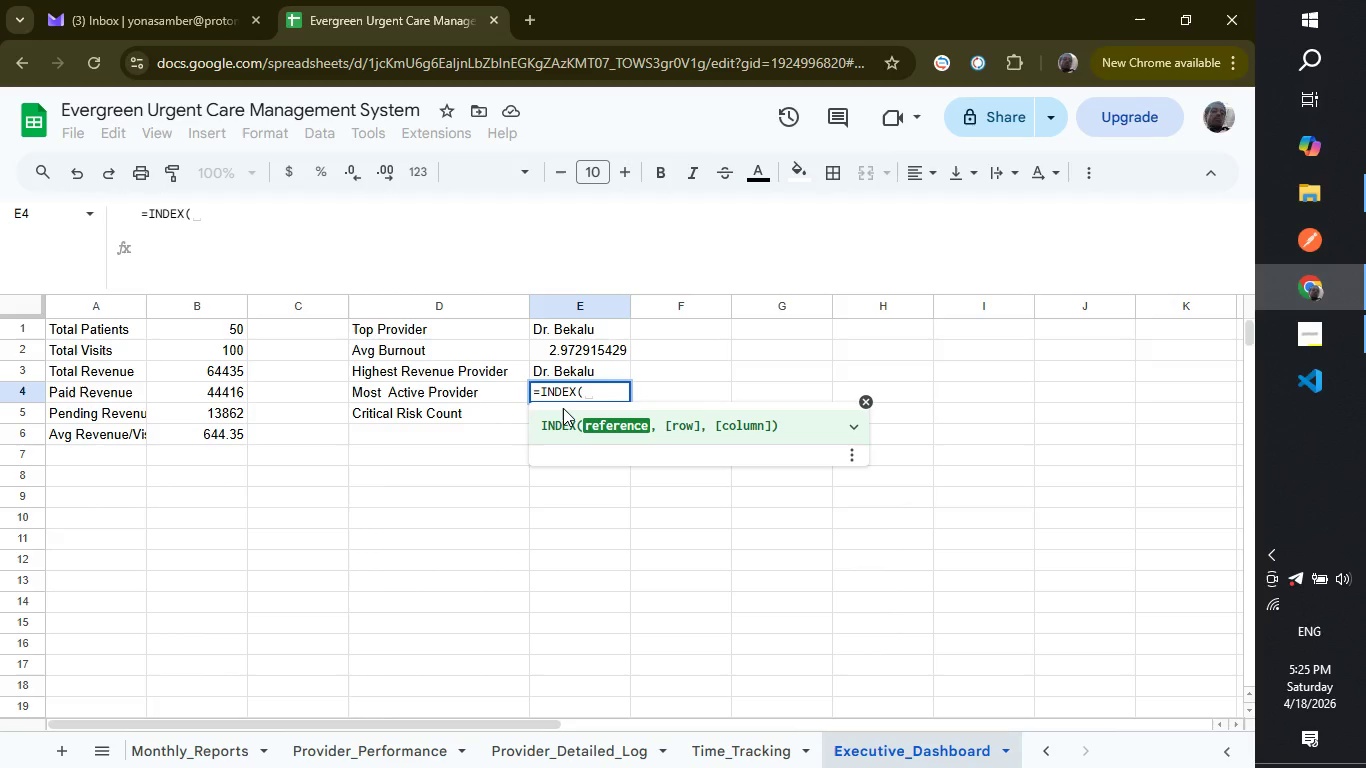 
type(Provider_Performance!B:B, match)
 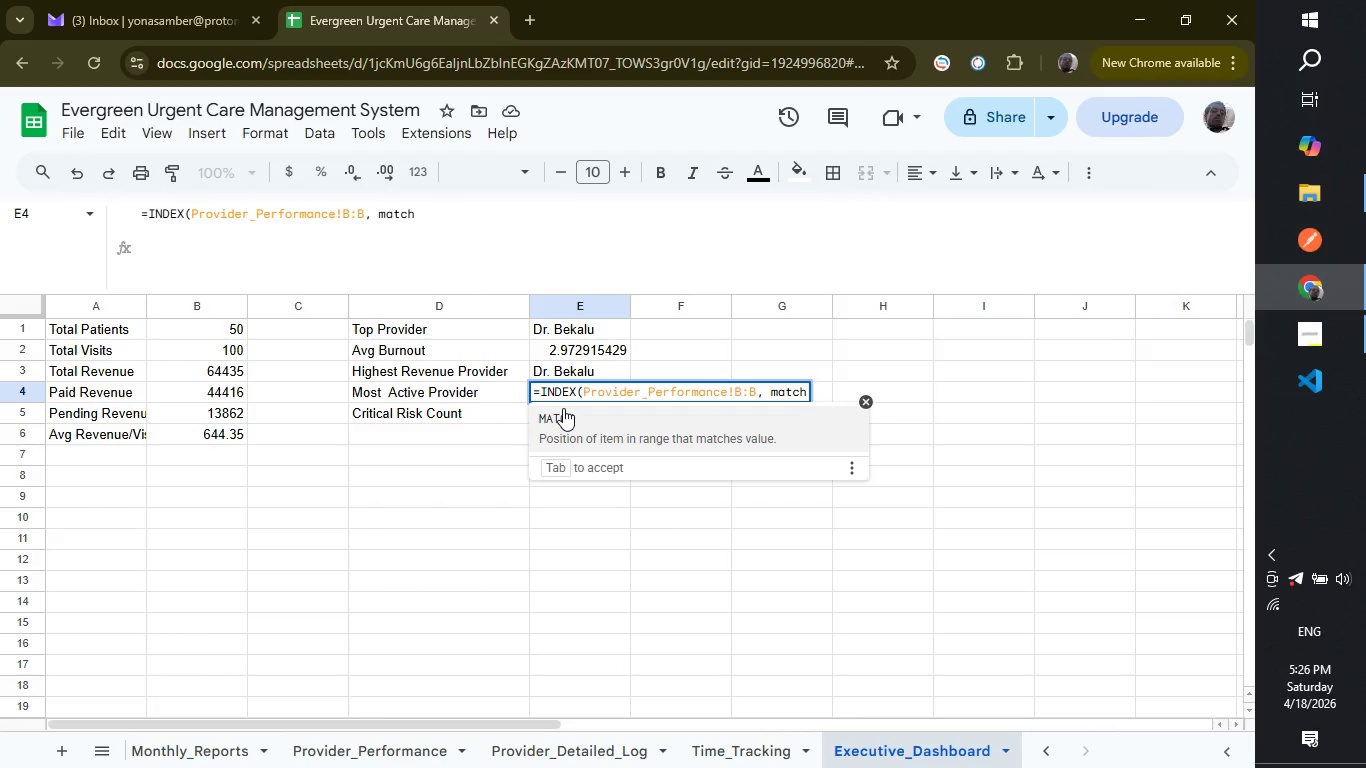 
key(Enter)
 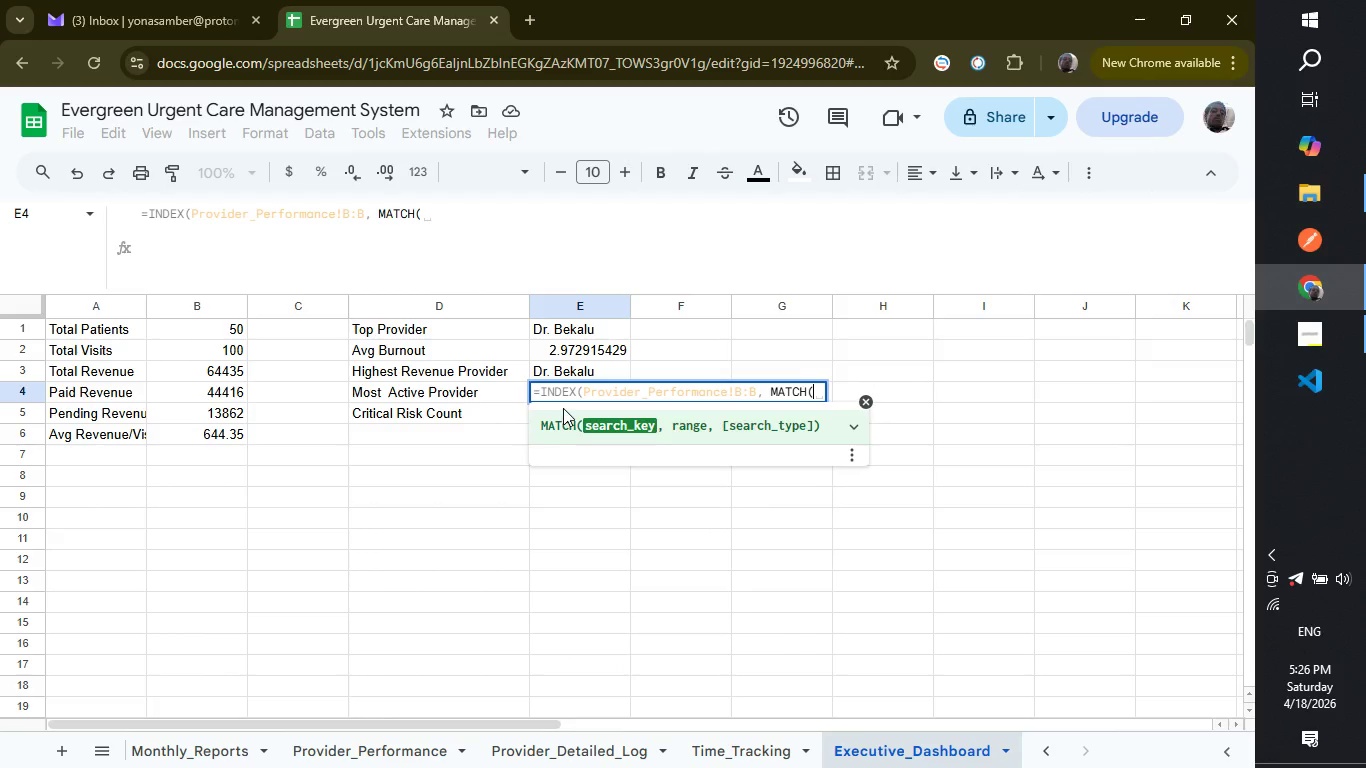 
type(max)
 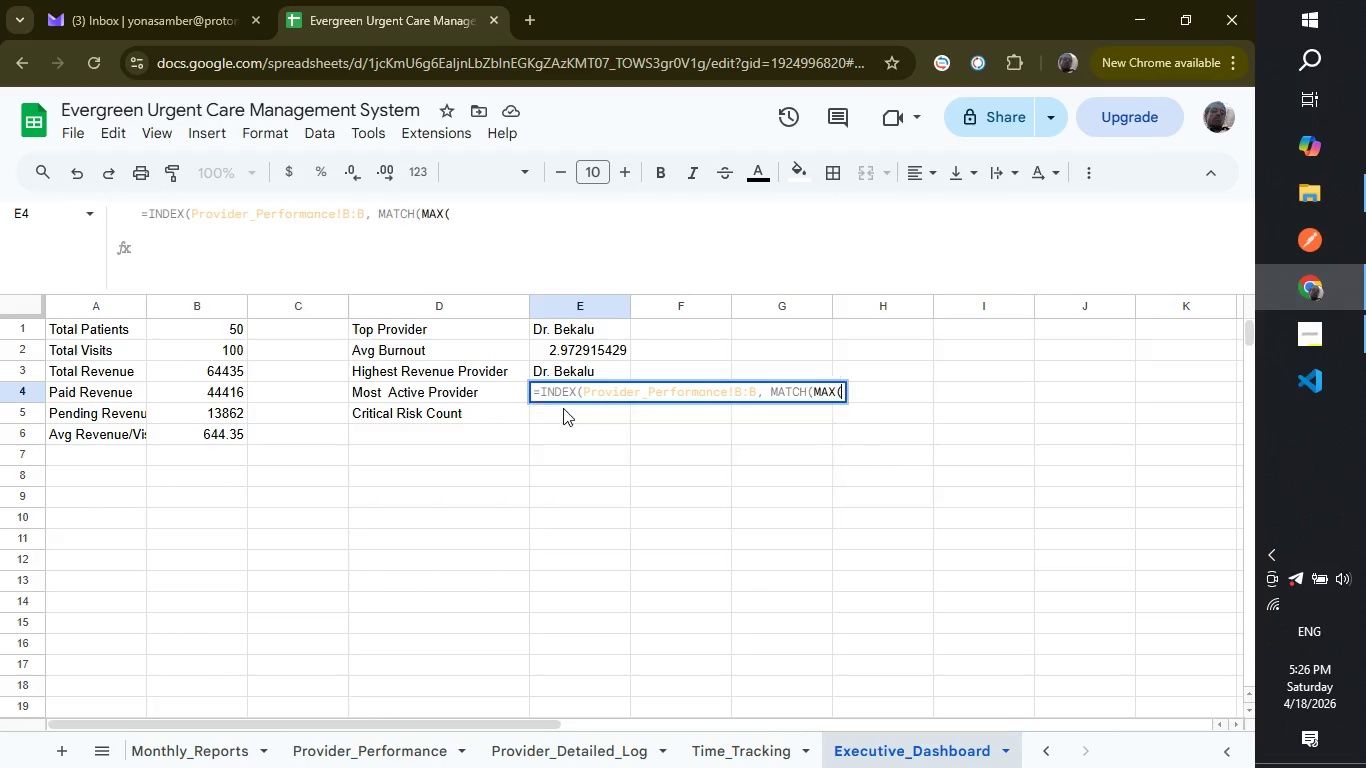 
key(Enter)
 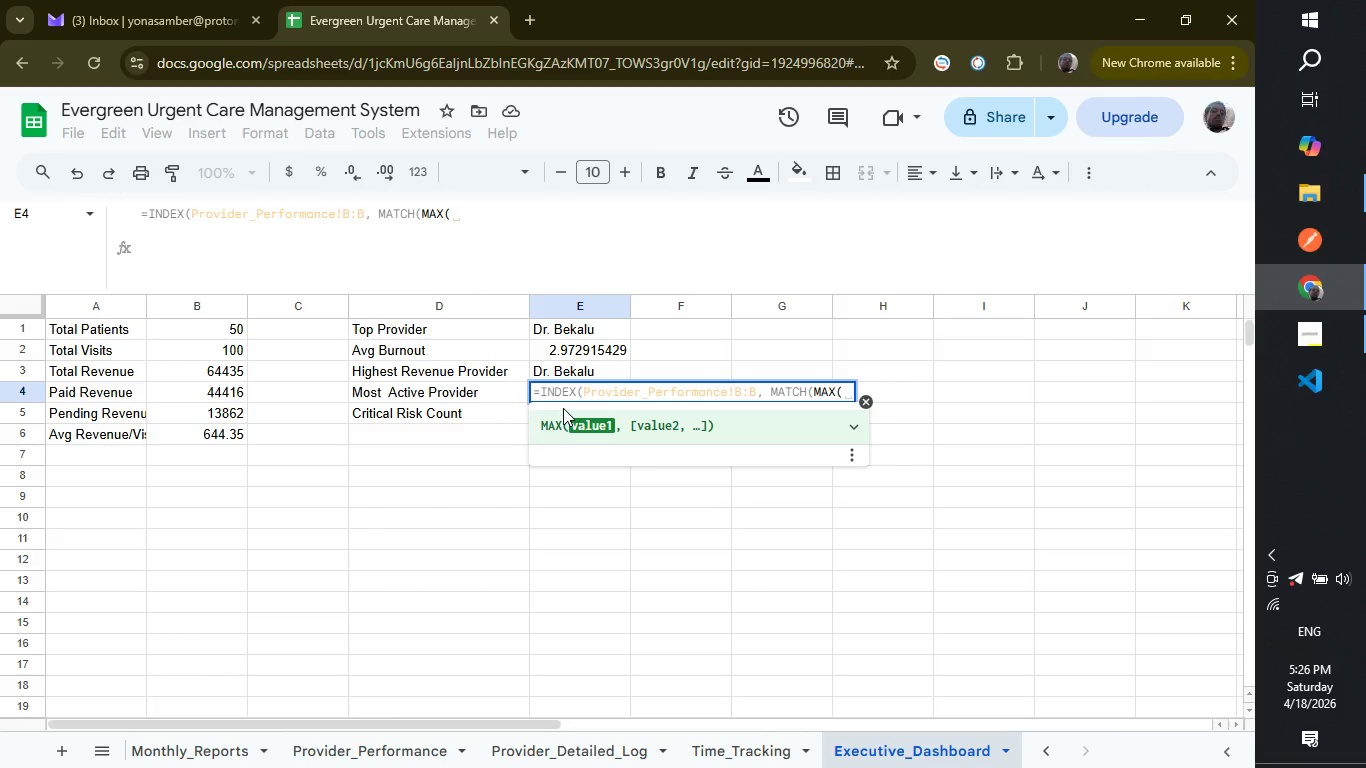 
type(Provider_Performance!C:C),Provider_Performance)
 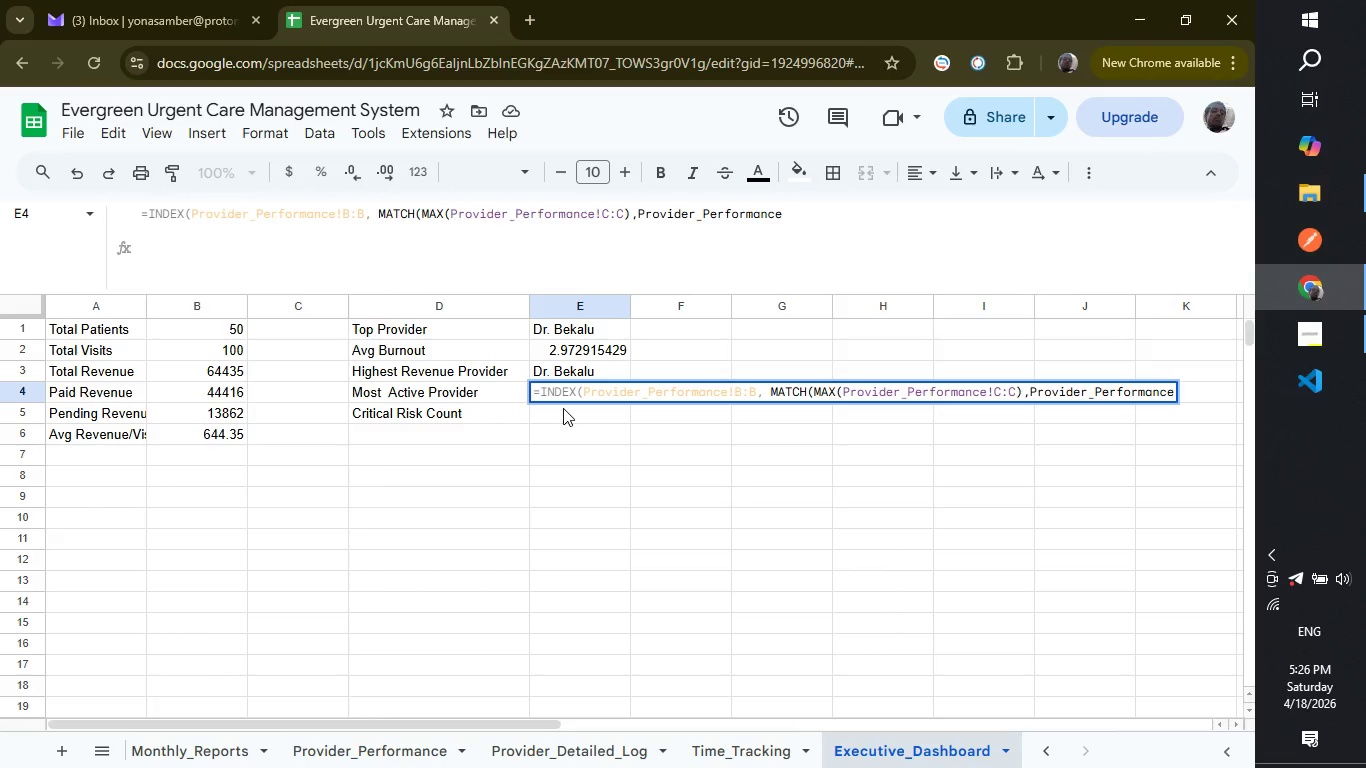 
key(Shift+1)
 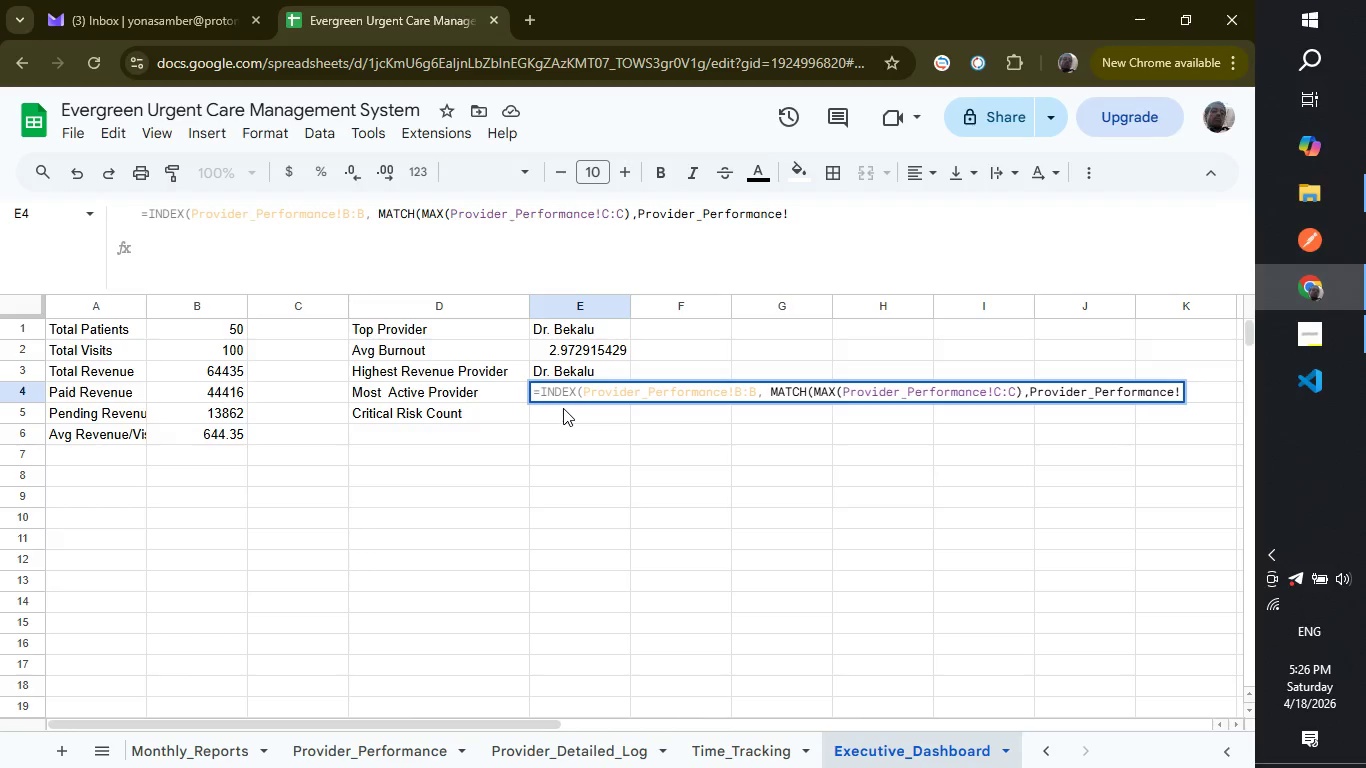 
key(Shift+ShiftRight)
 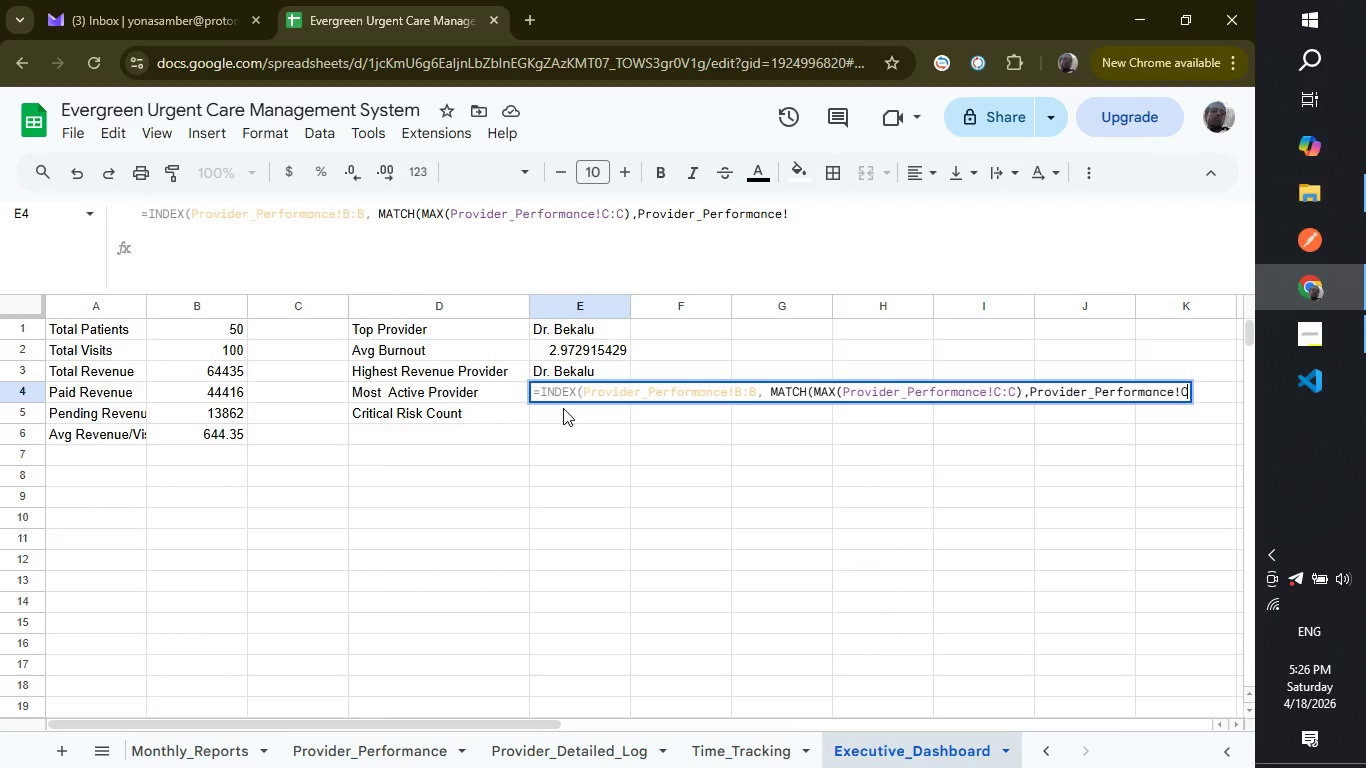 
key(Shift+C)
 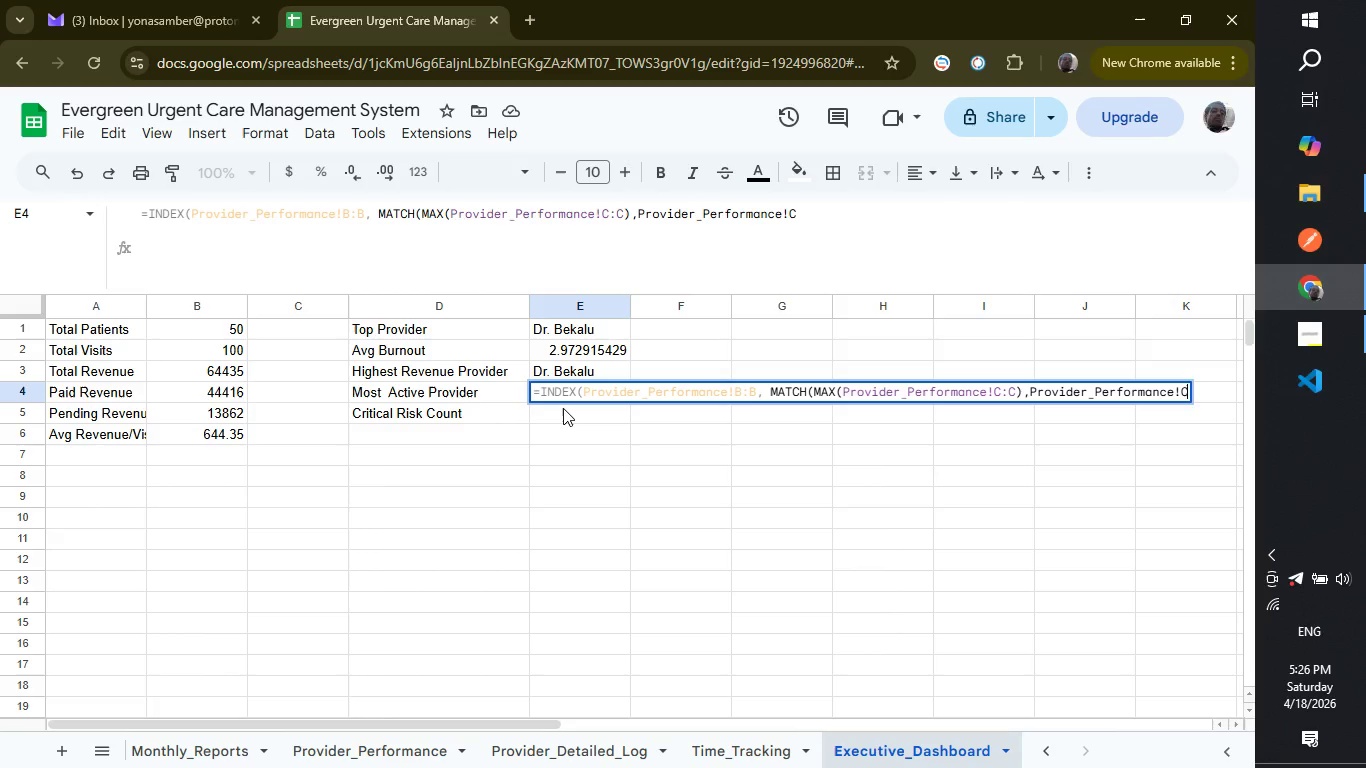 
key(Shift+ShiftLeft)
 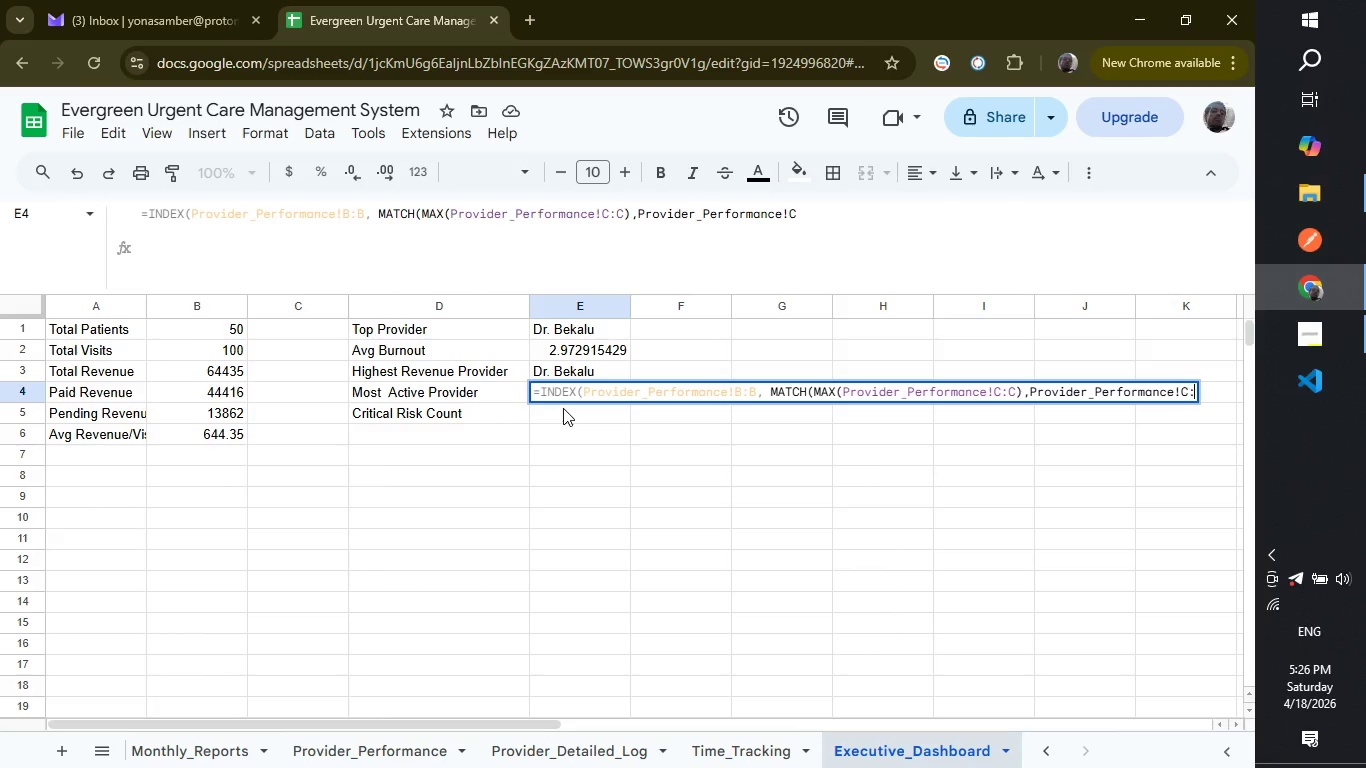 
key(Shift+Semicolon)
 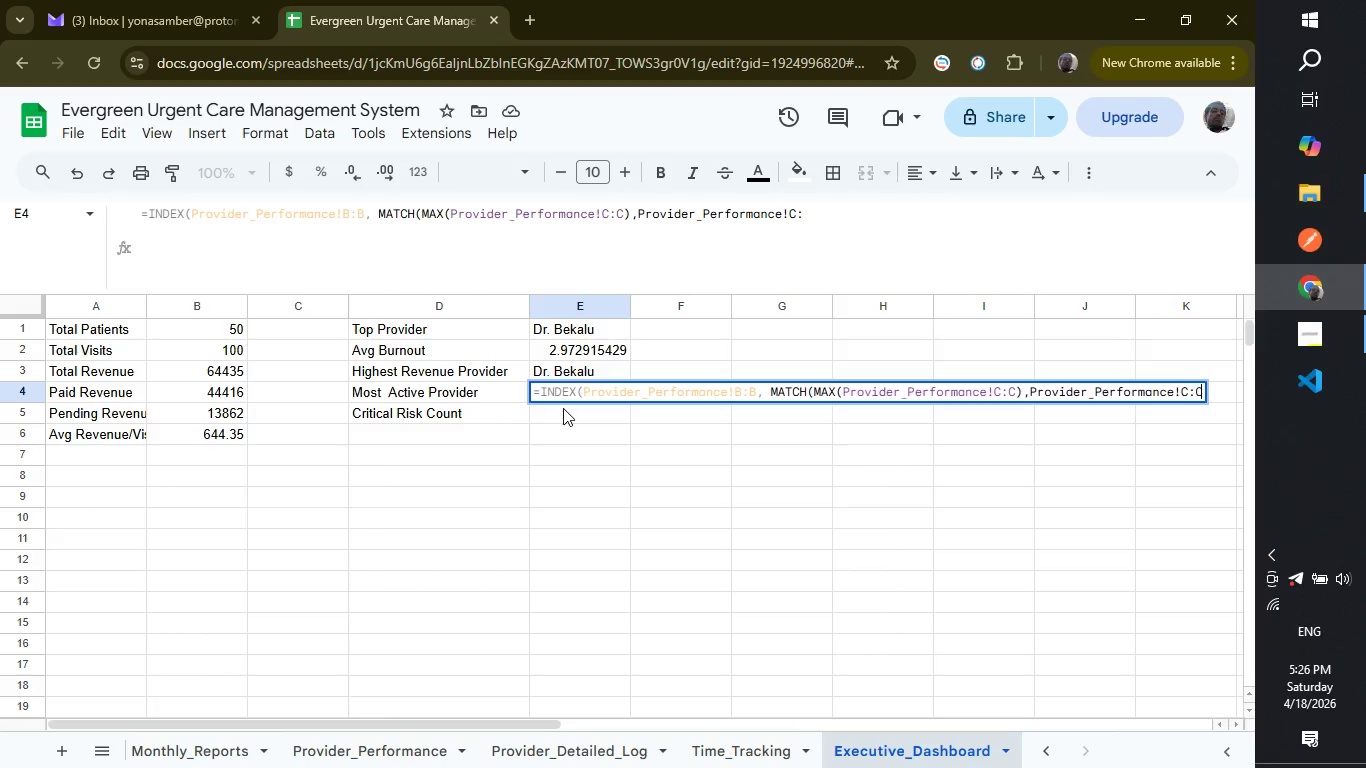 
key(Shift+ShiftRight)
 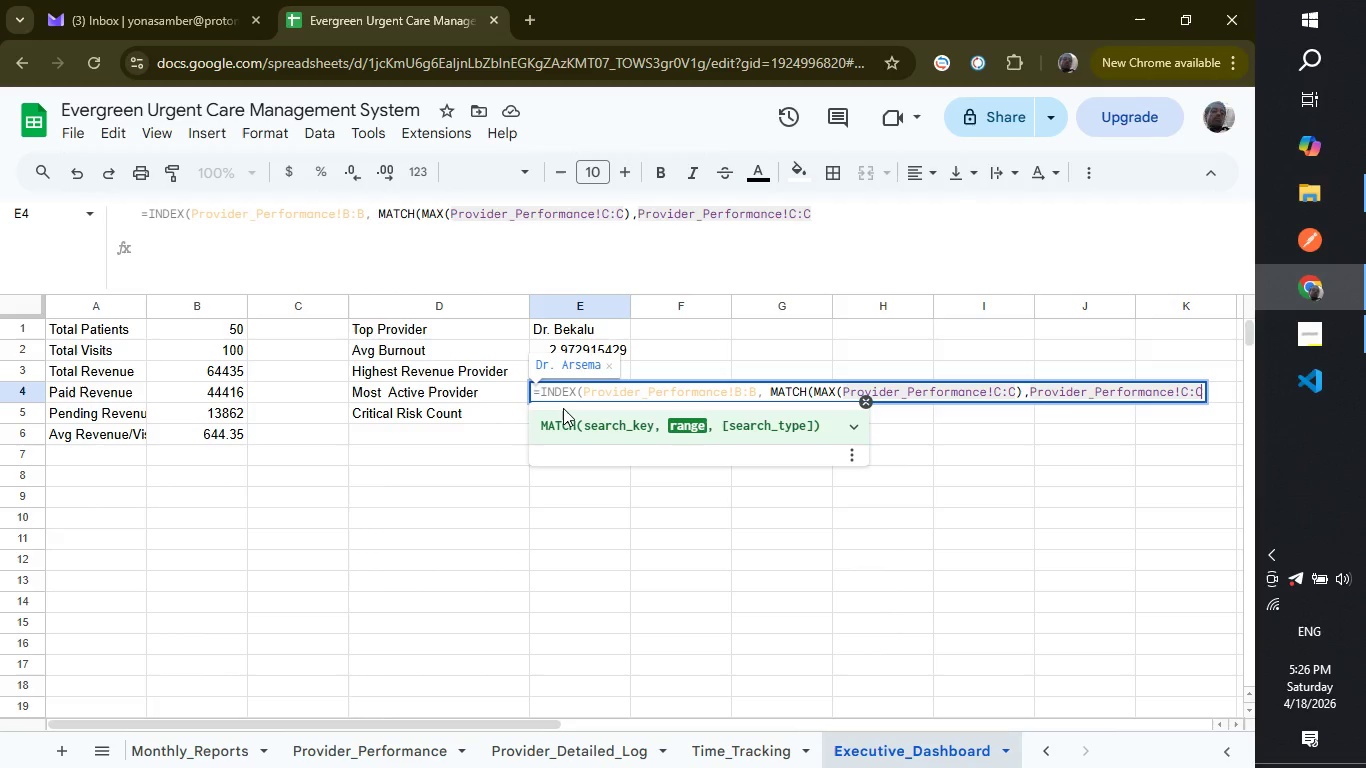 
key(Shift+C)
 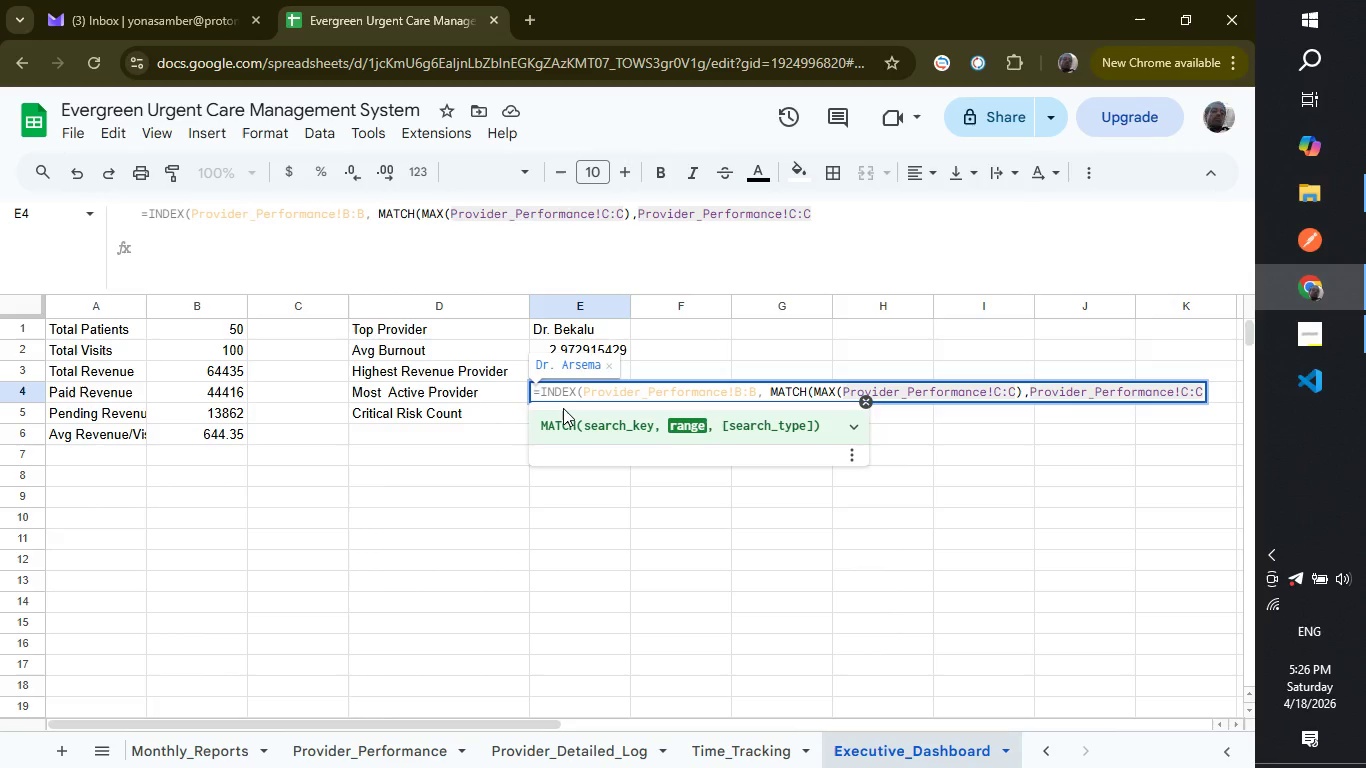 
key(Comma)
 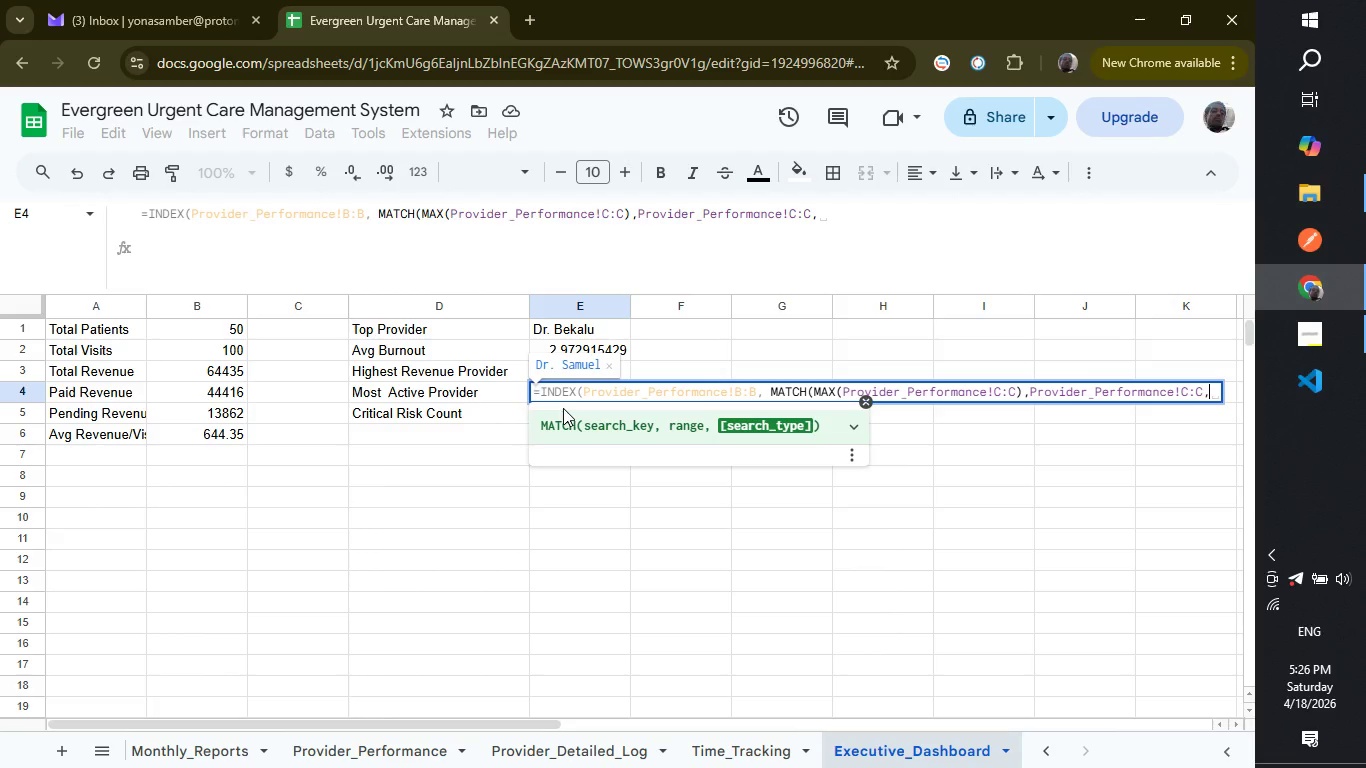 
type( 0)))
 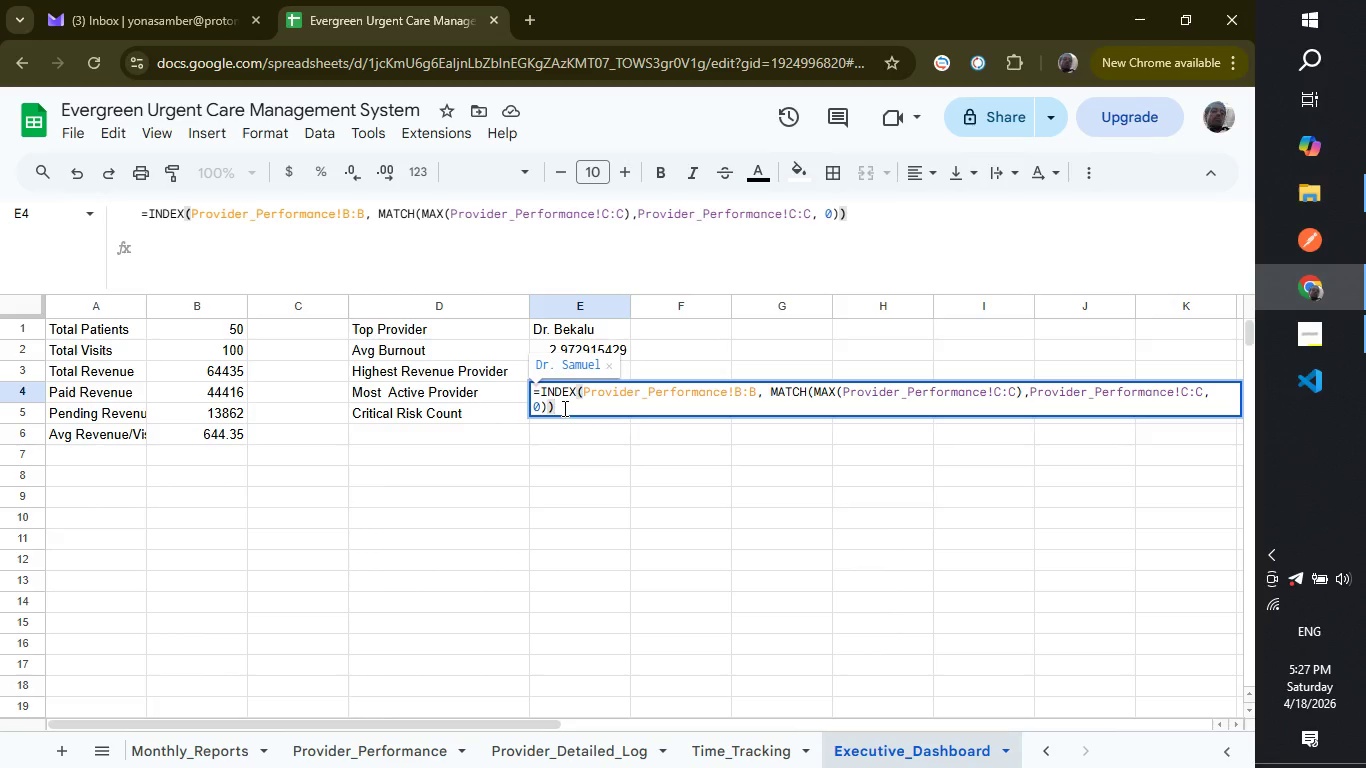 
key(Enter)
 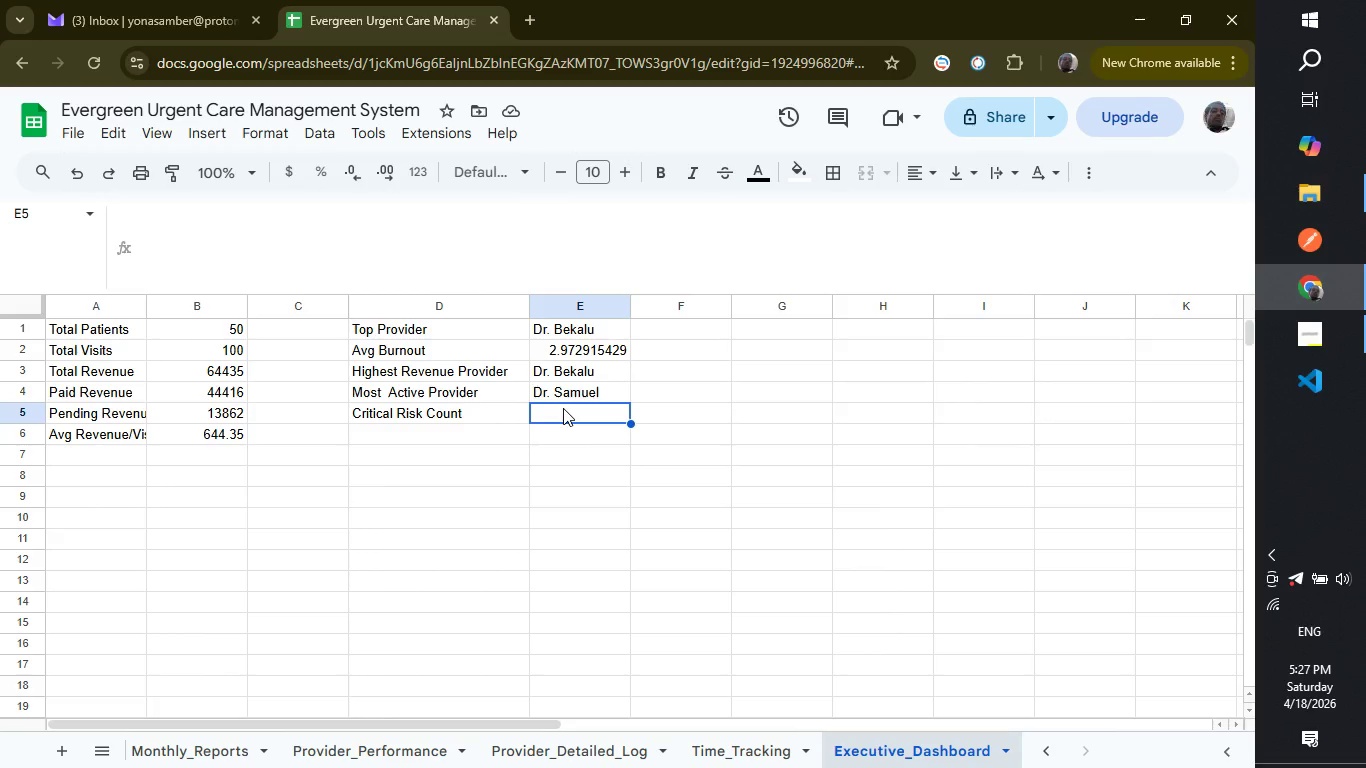 
wait(7.62)
 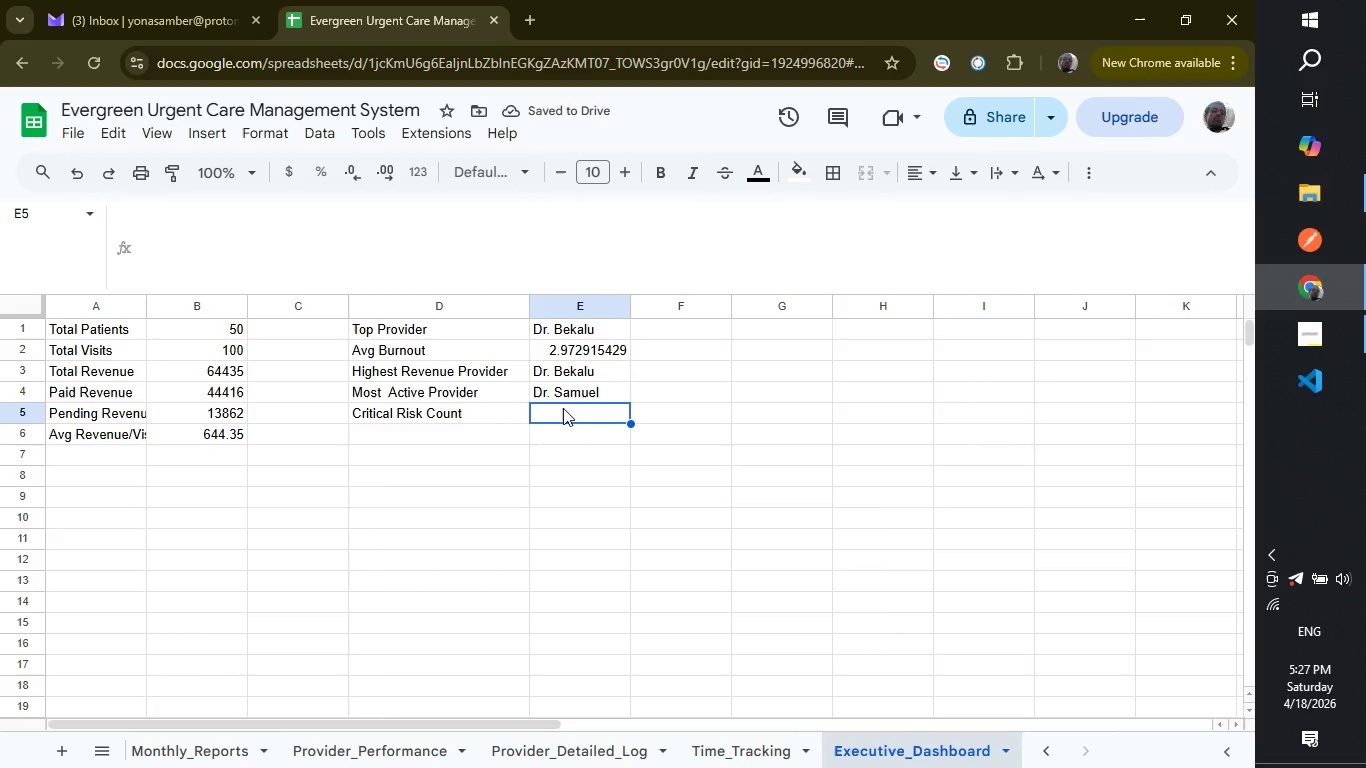 
type(=COUNtif)
 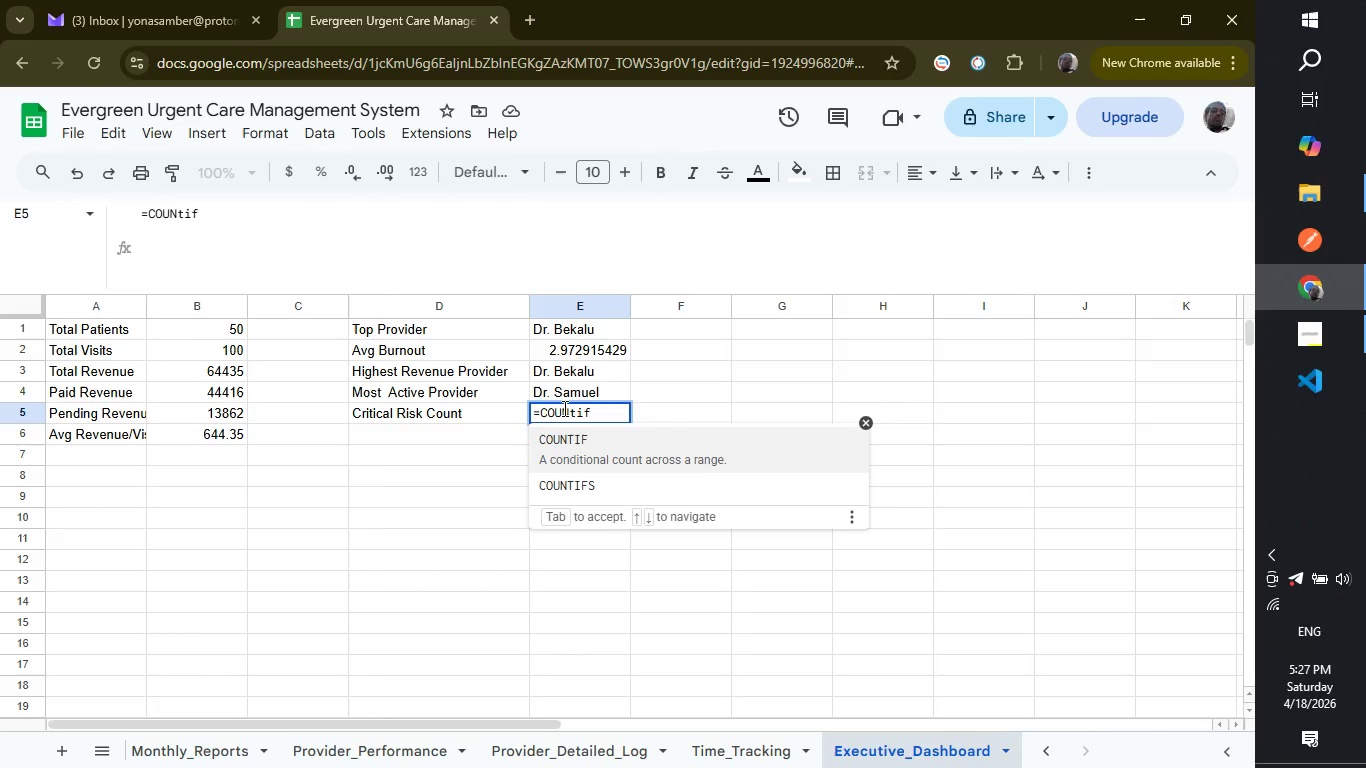 
key(Enter)
 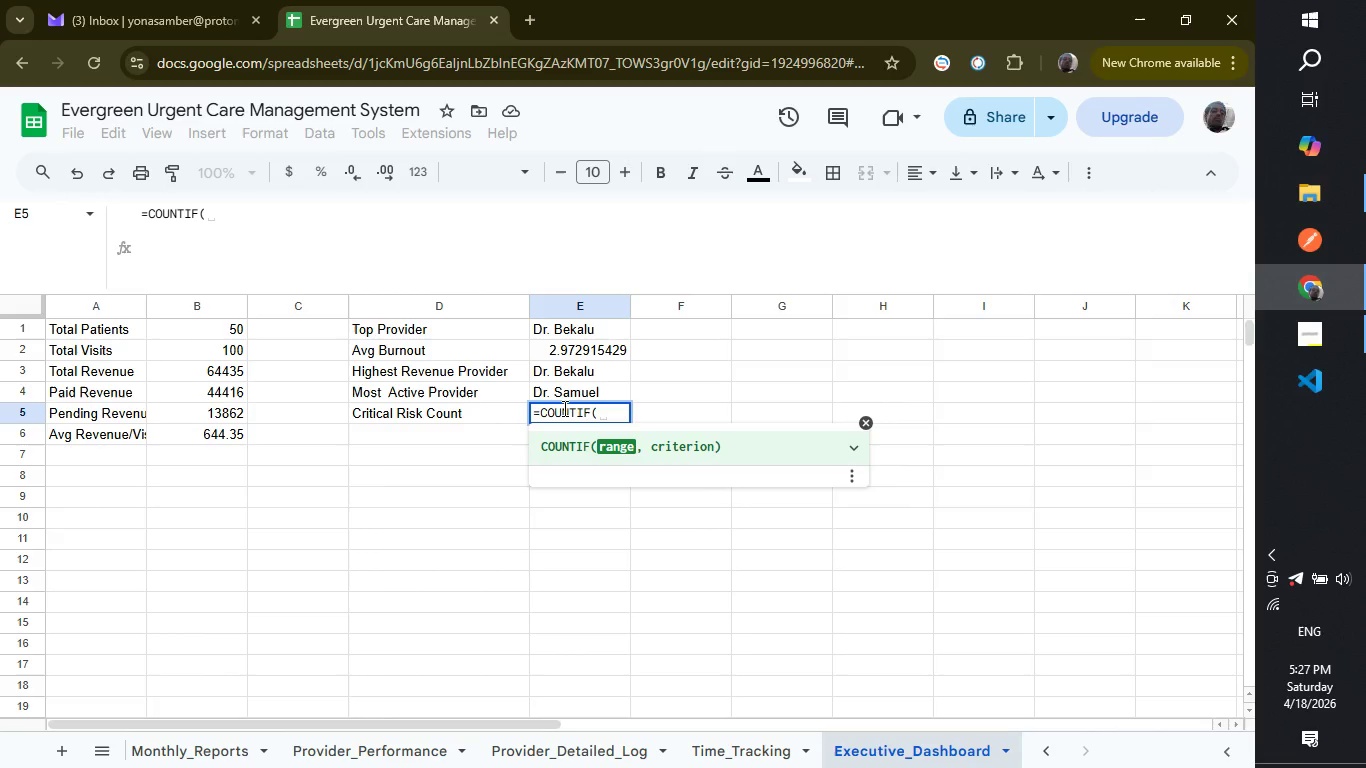 
type(tI)
key(Backspace)
key(Backspace)
type(Time_Tracking!N:N,"Critical"))
 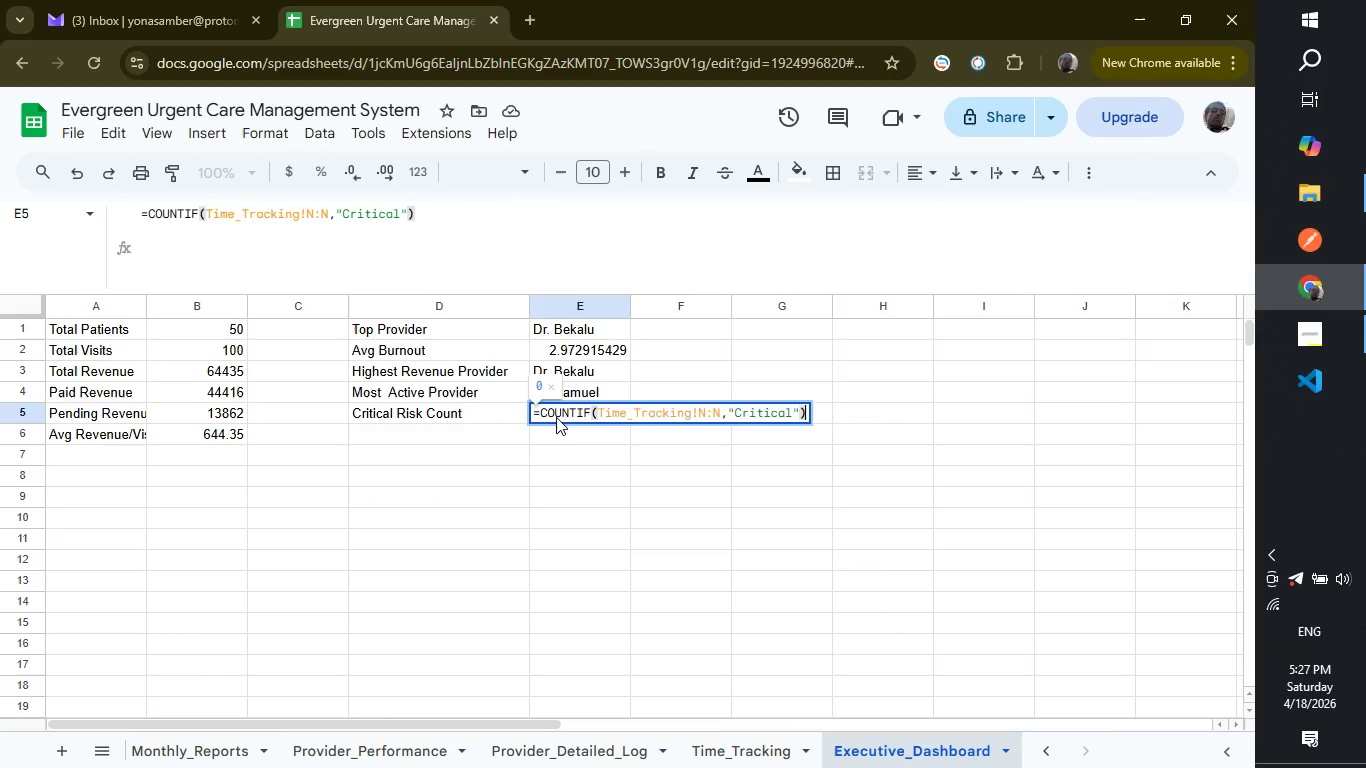 
key(Enter)
 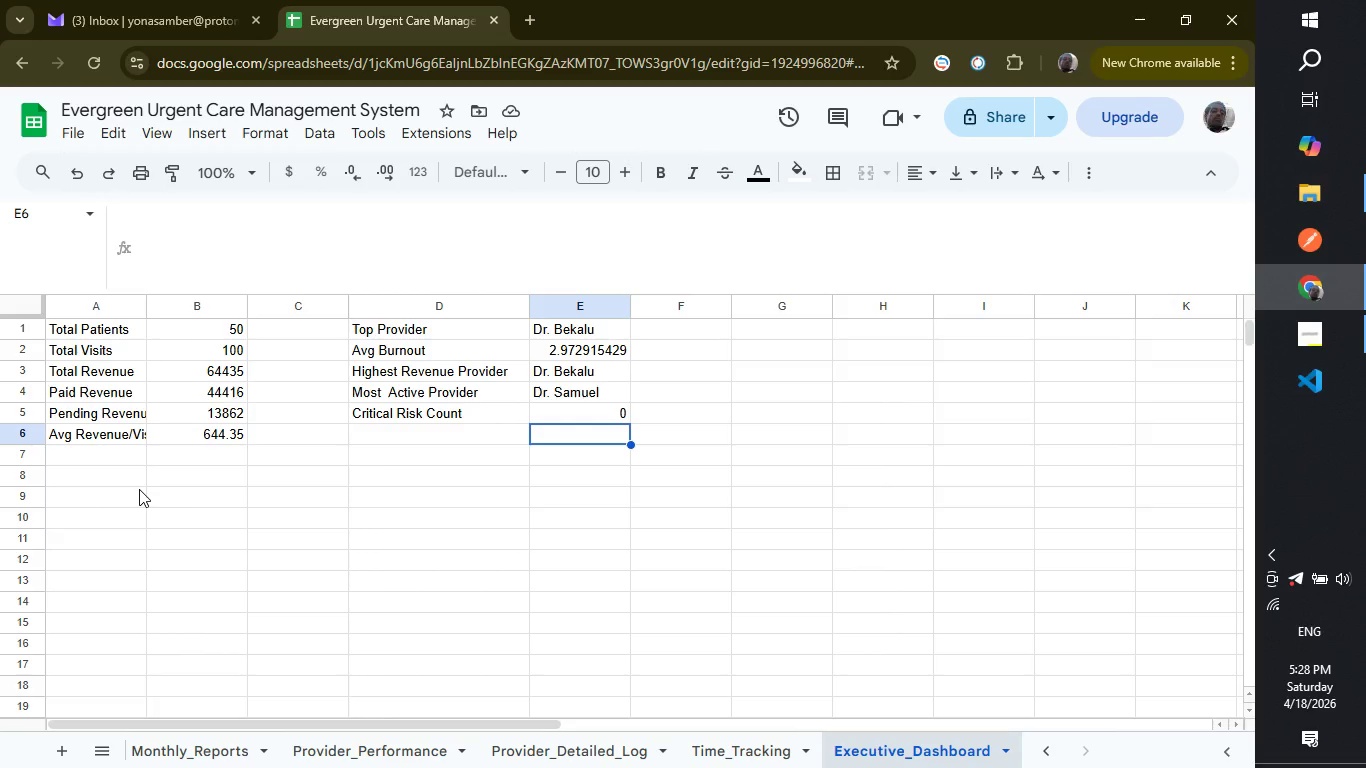 
wait(24.62)
 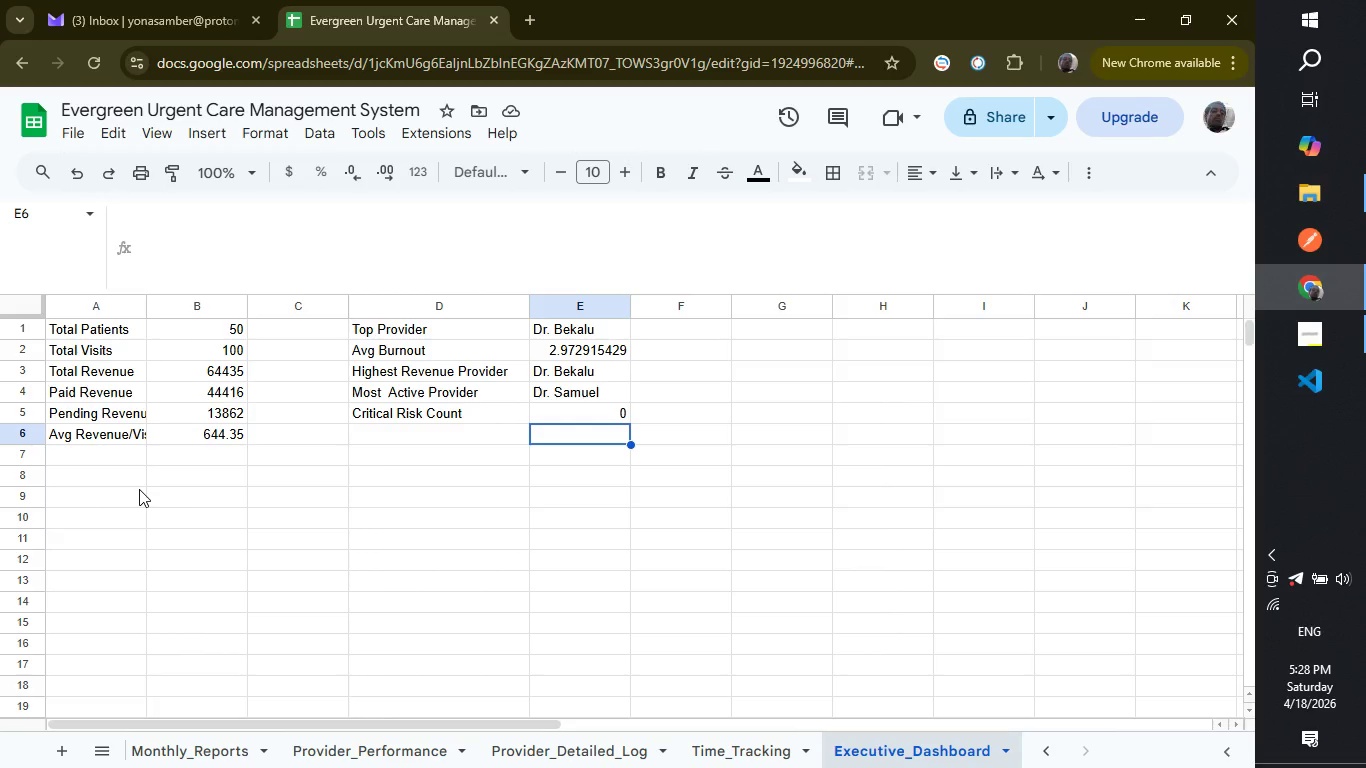 
left_click([105, 476])
 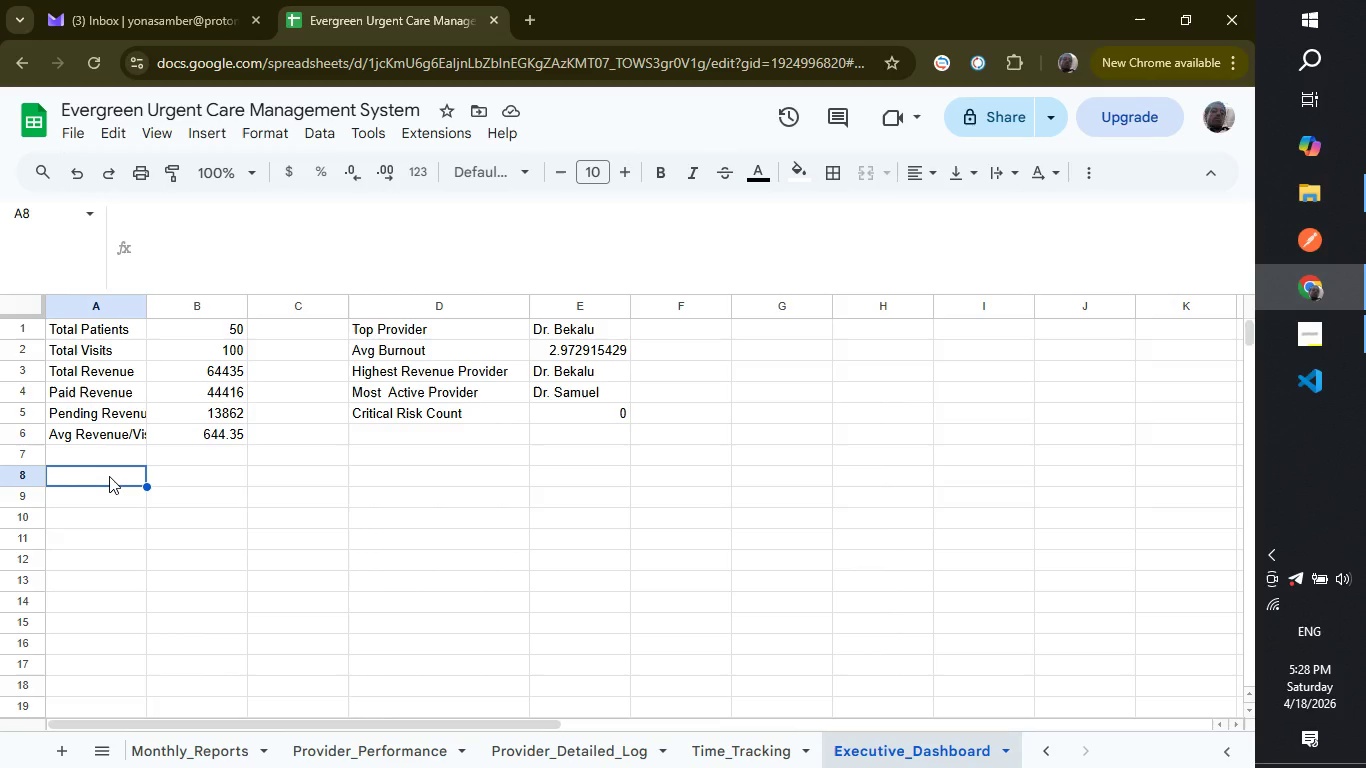 
wait(15.69)
 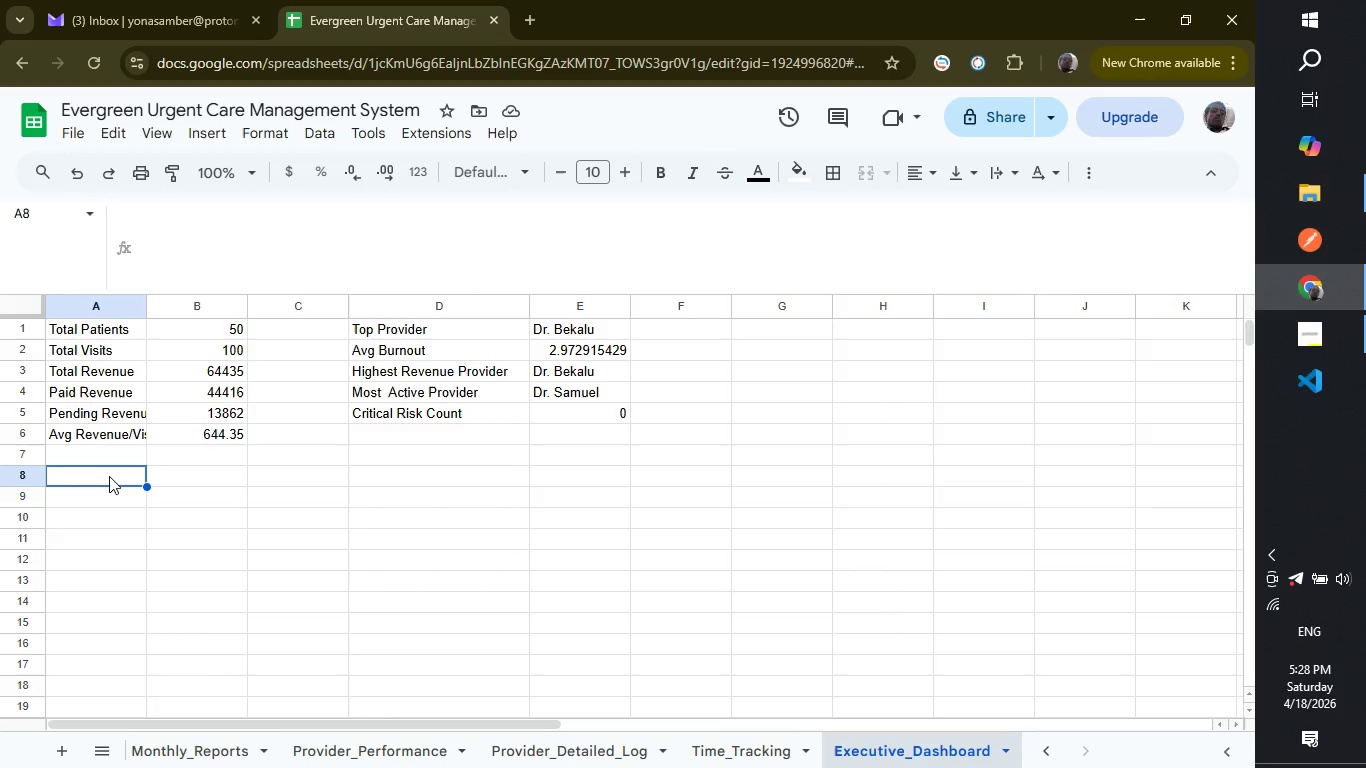 
left_click([107, 450])
 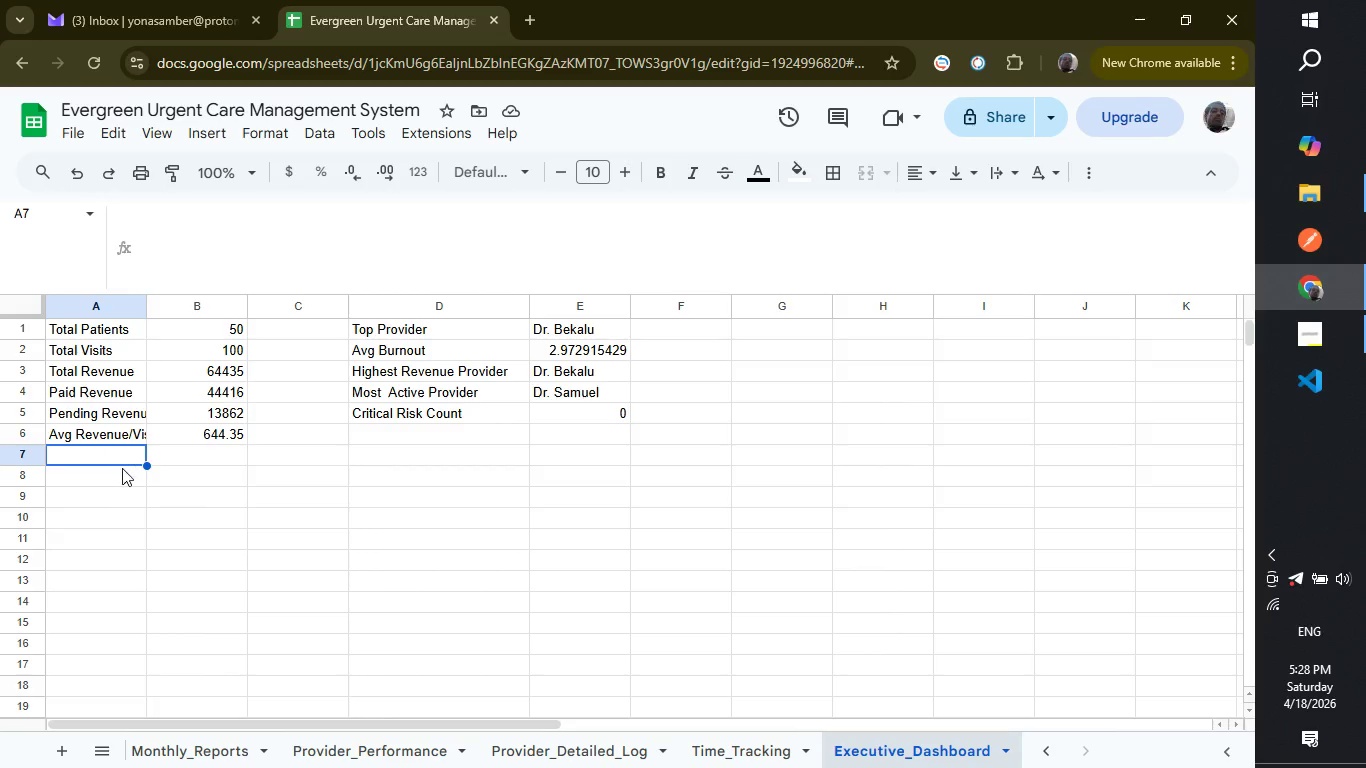 
left_click([119, 477])
 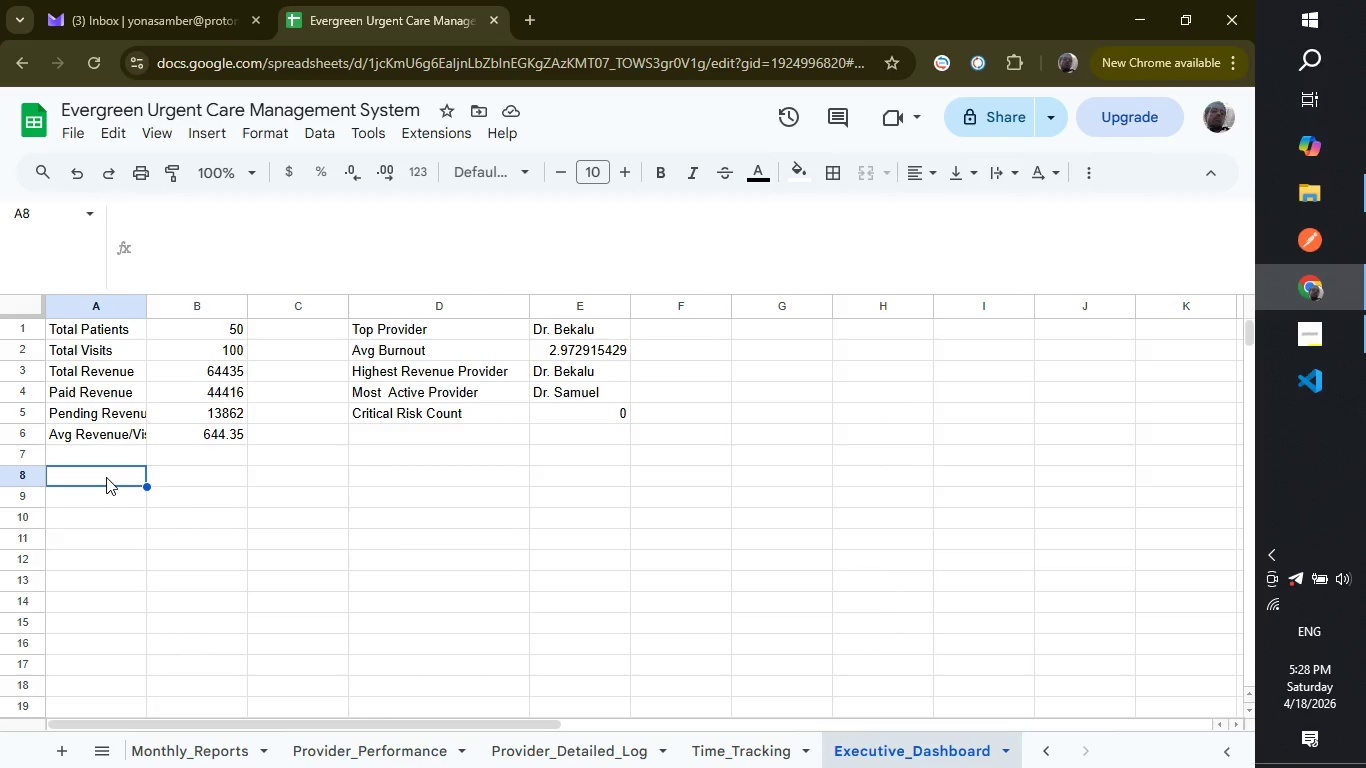 
type(Total Emergeni)
key(Backspace)
type(cies)
 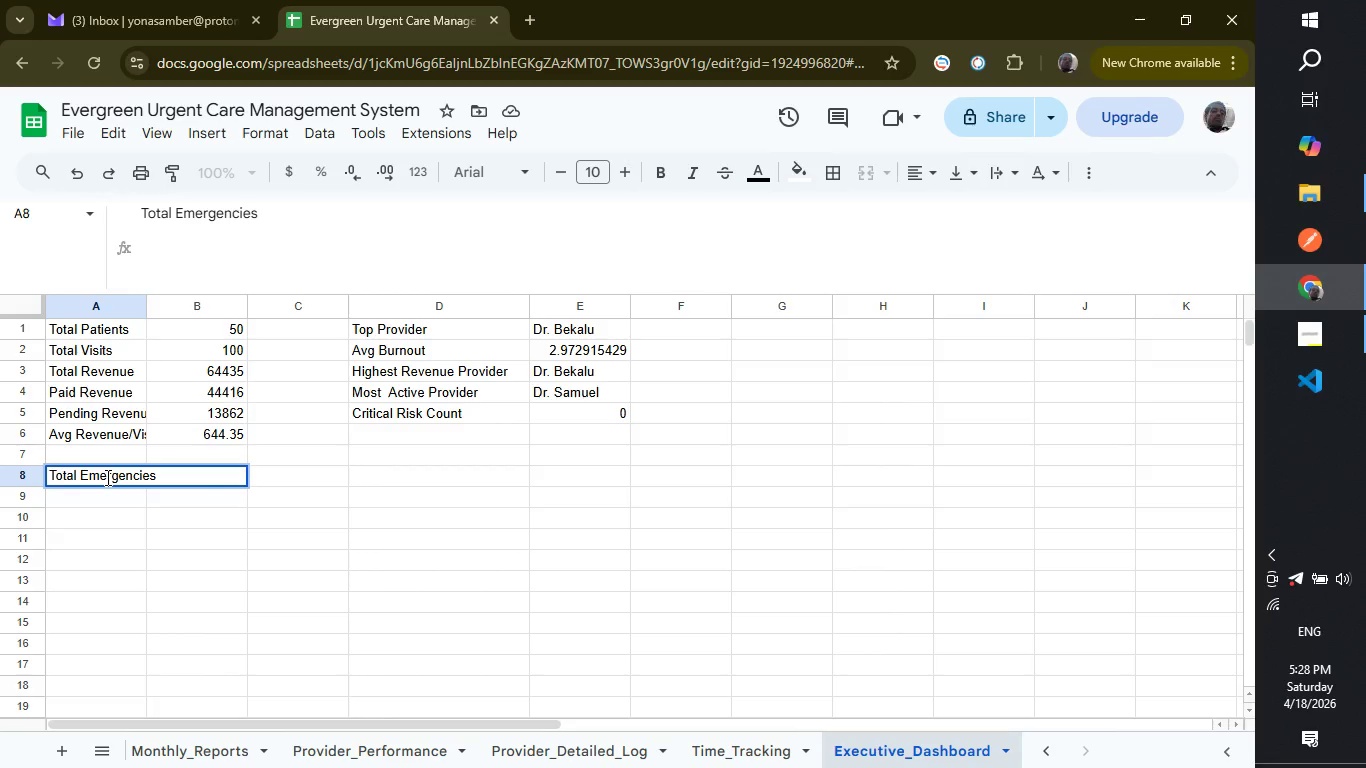 
key(Enter)
 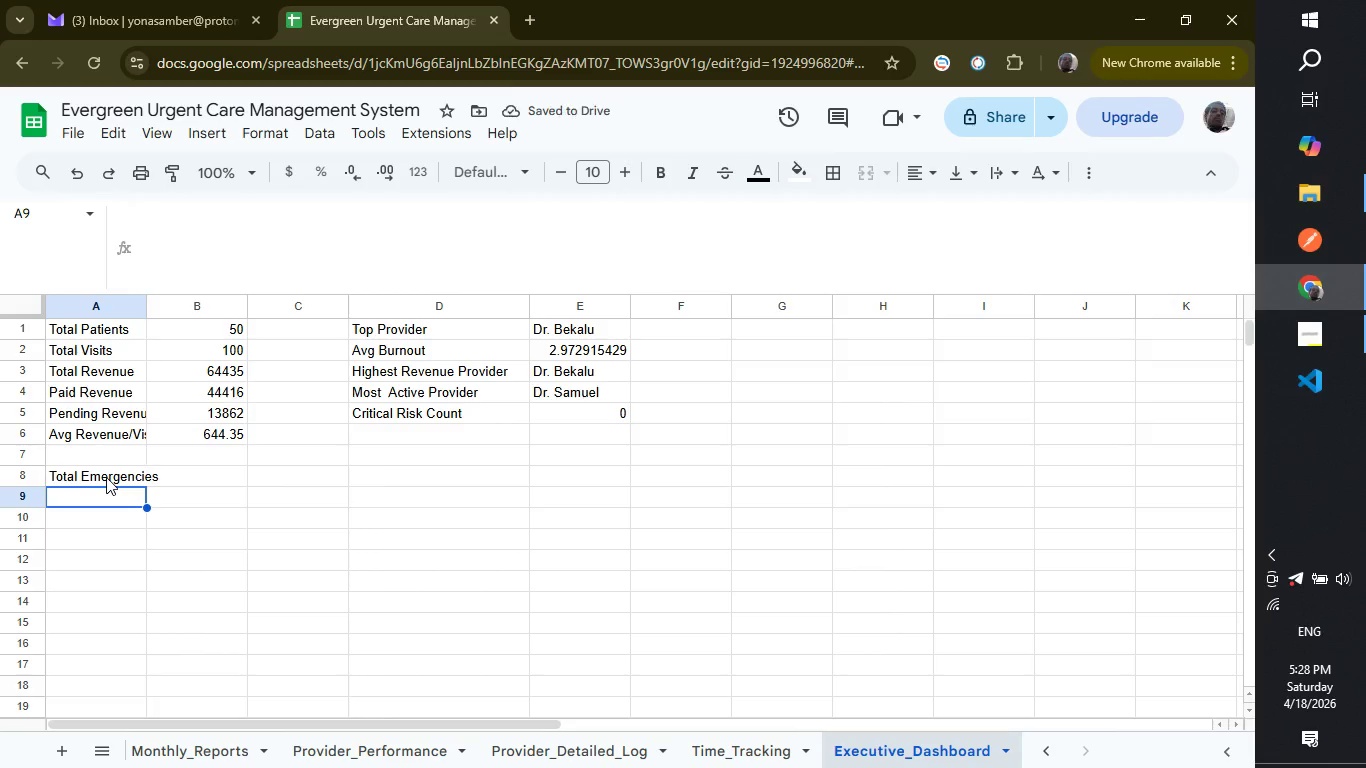 
type(Critical Cases)
 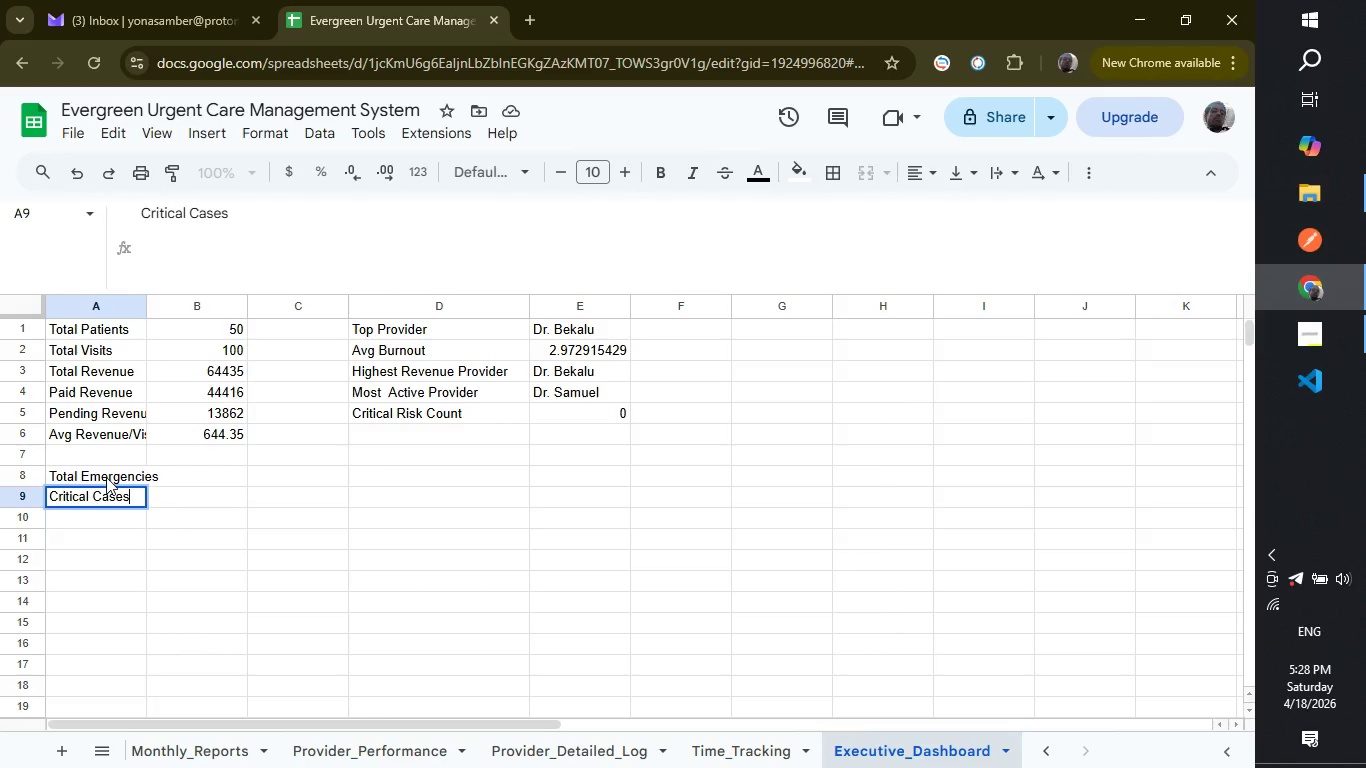 
key(Enter)
 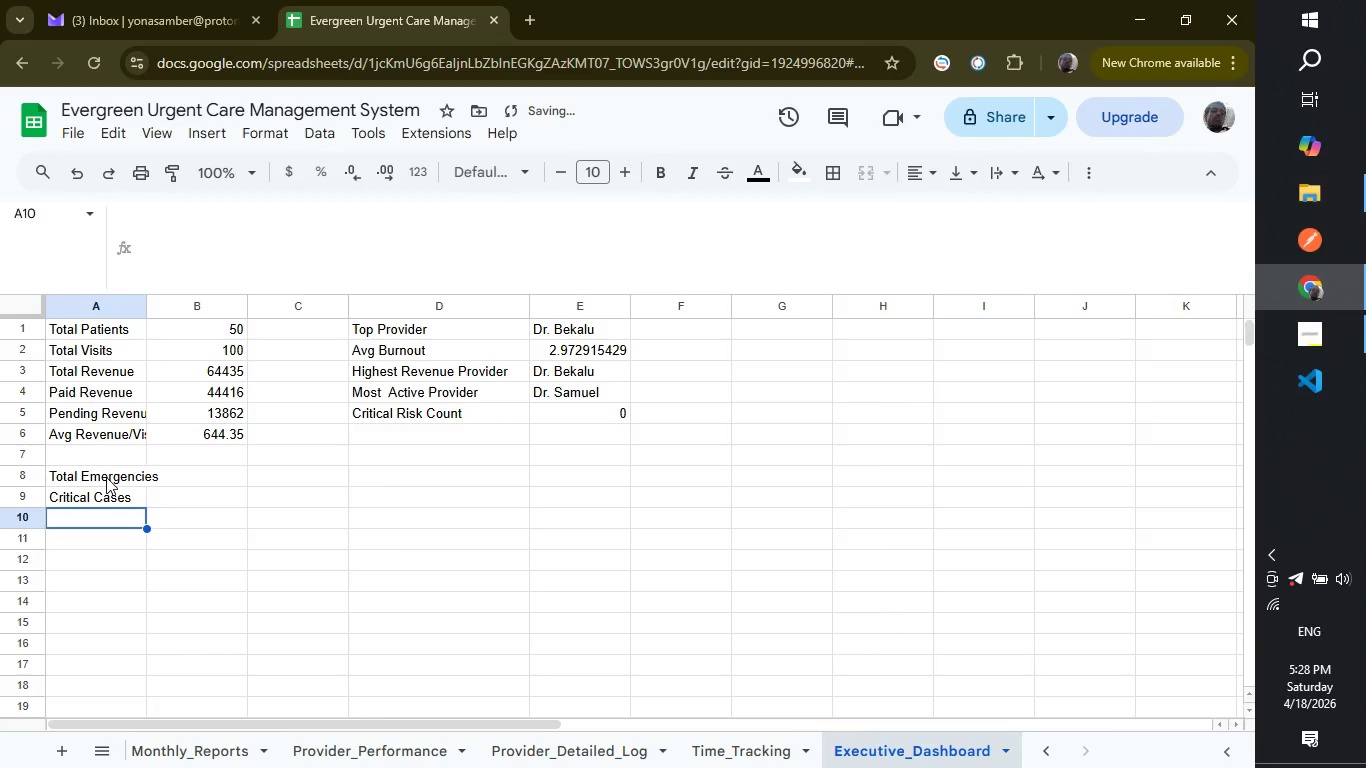 
type(Admitted Cases)
 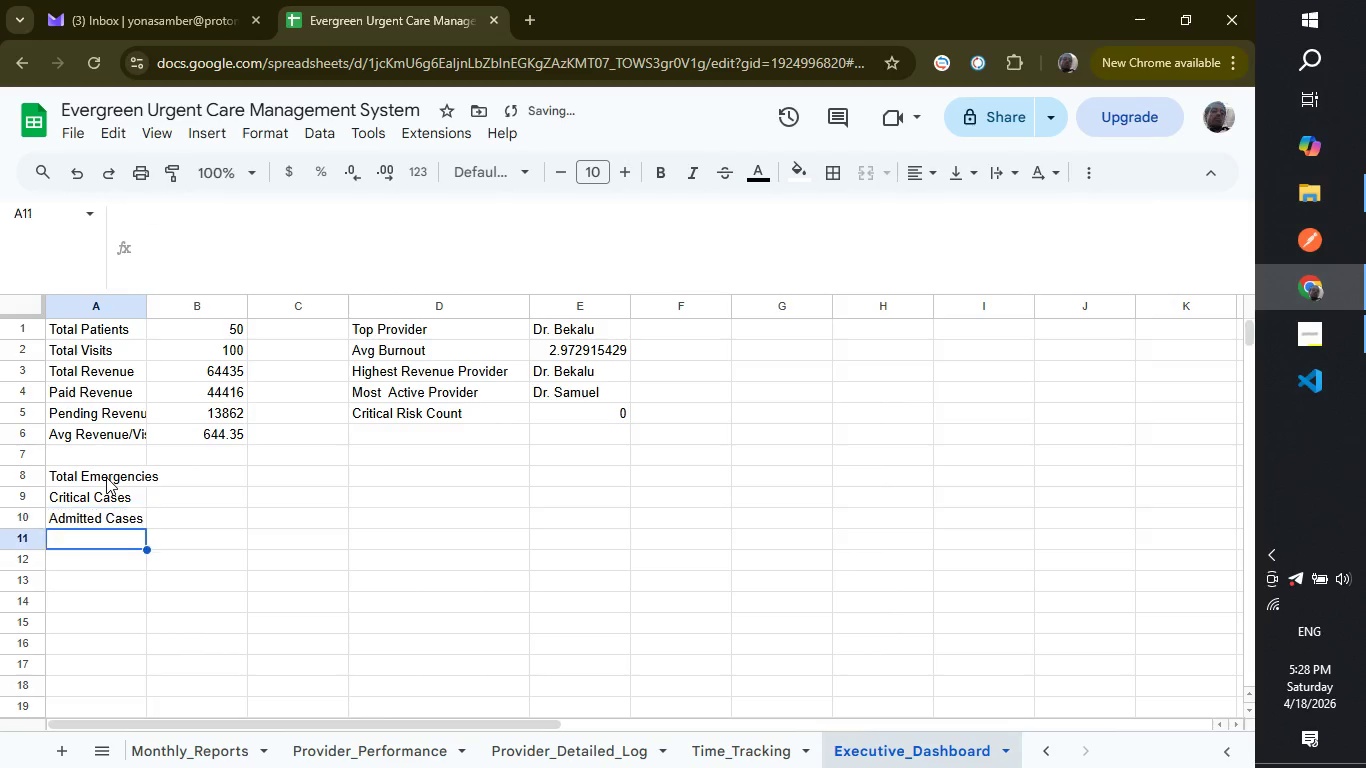 
key(Enter)
 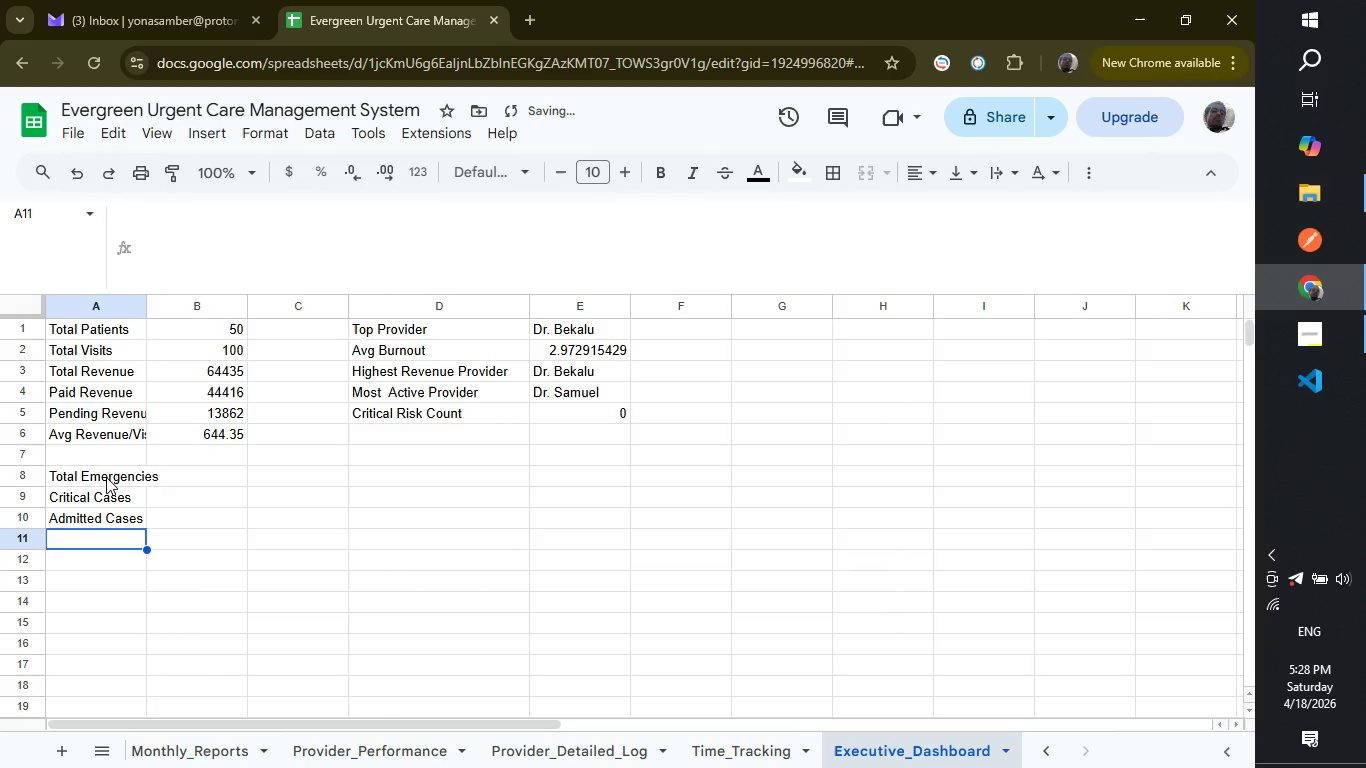 
type(Referred Cases)
 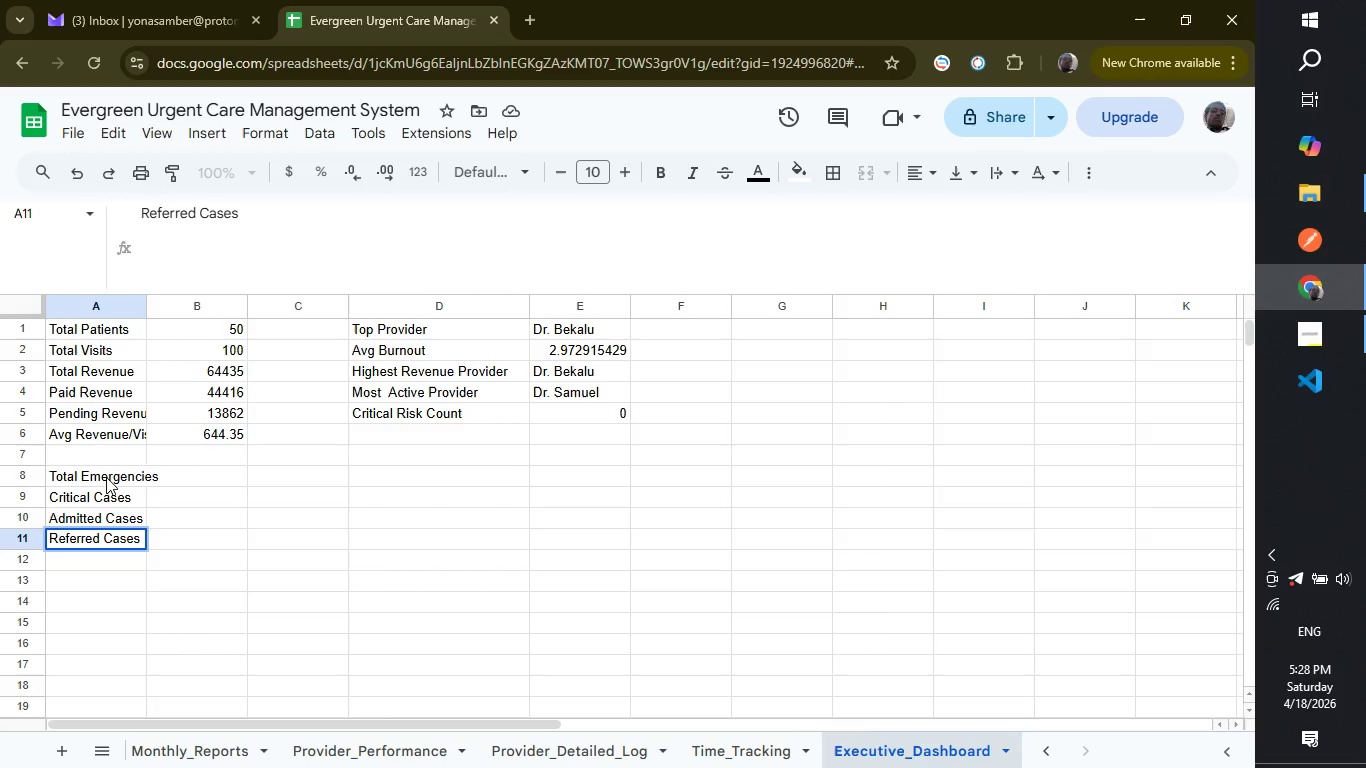 
wait(8.88)
 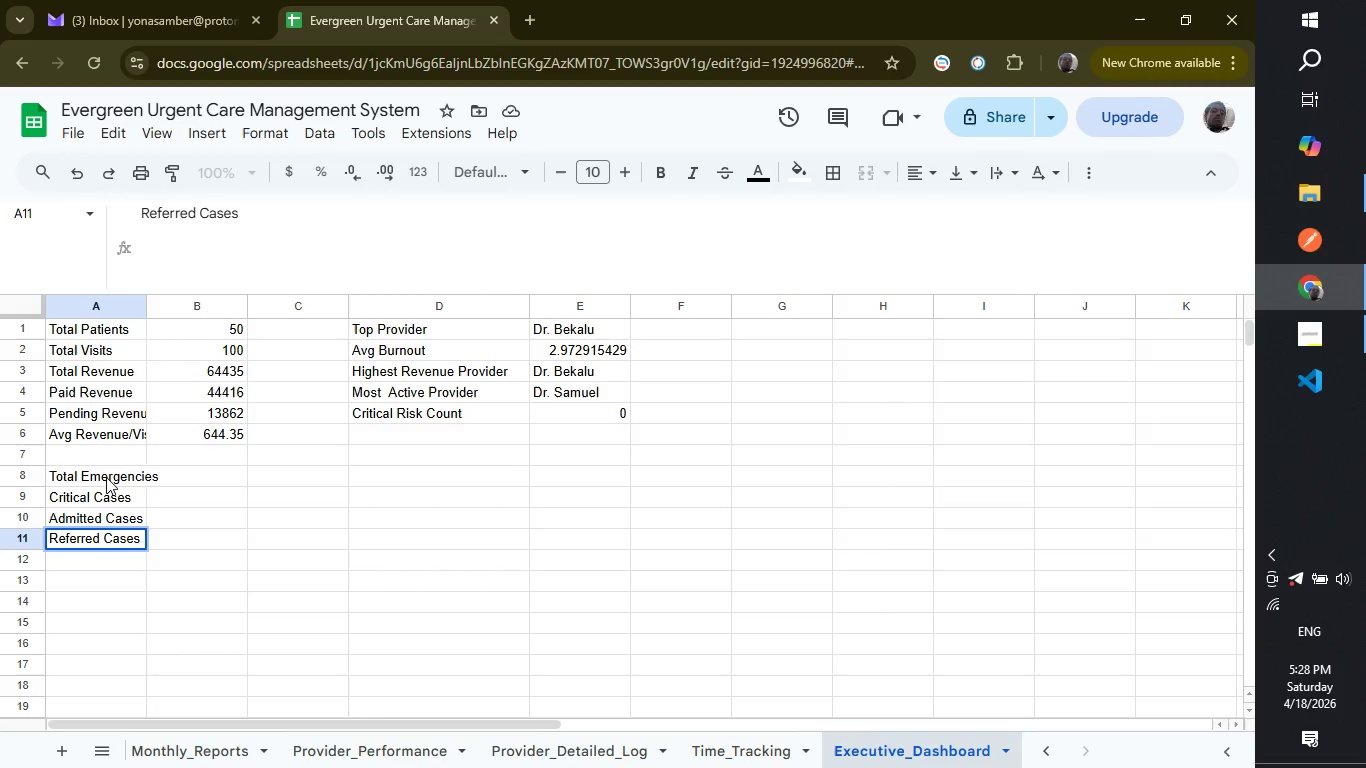 
left_click([188, 473])
 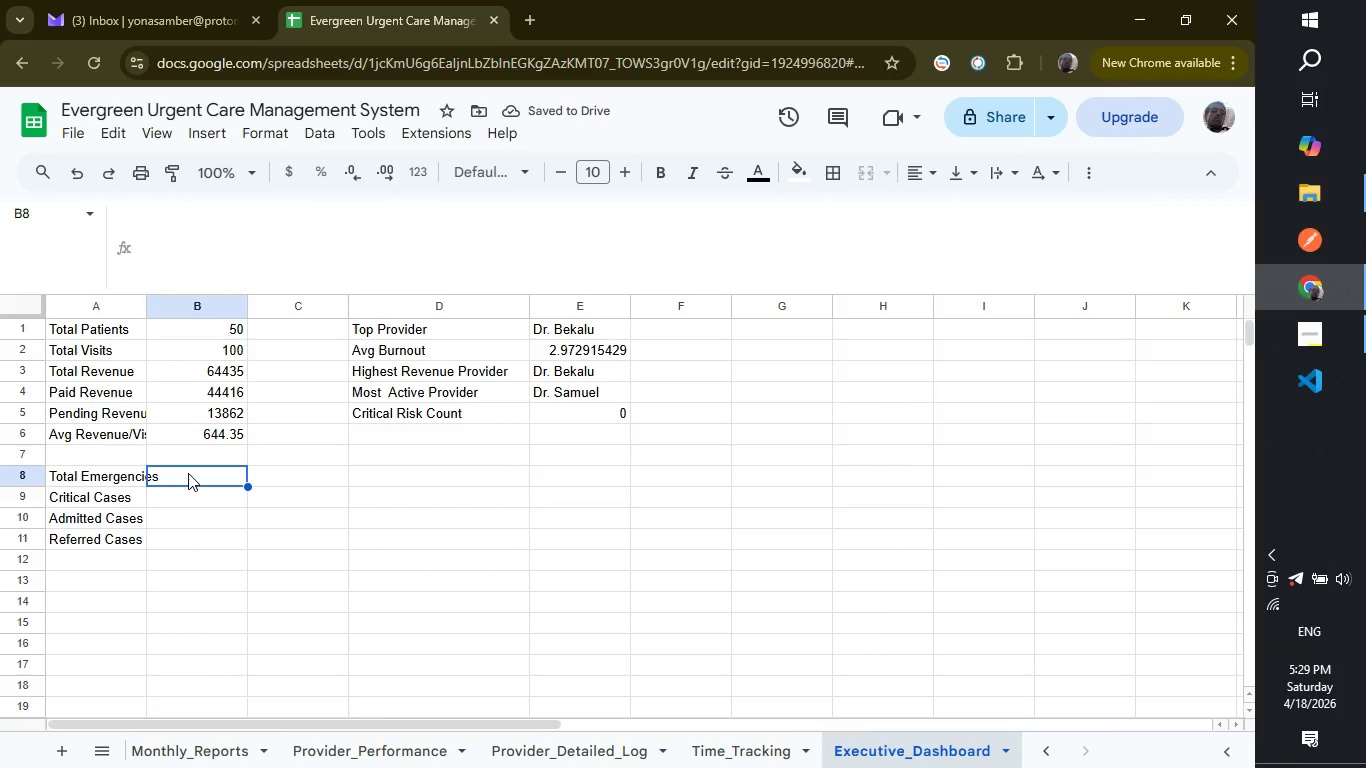 
type(=counta)
 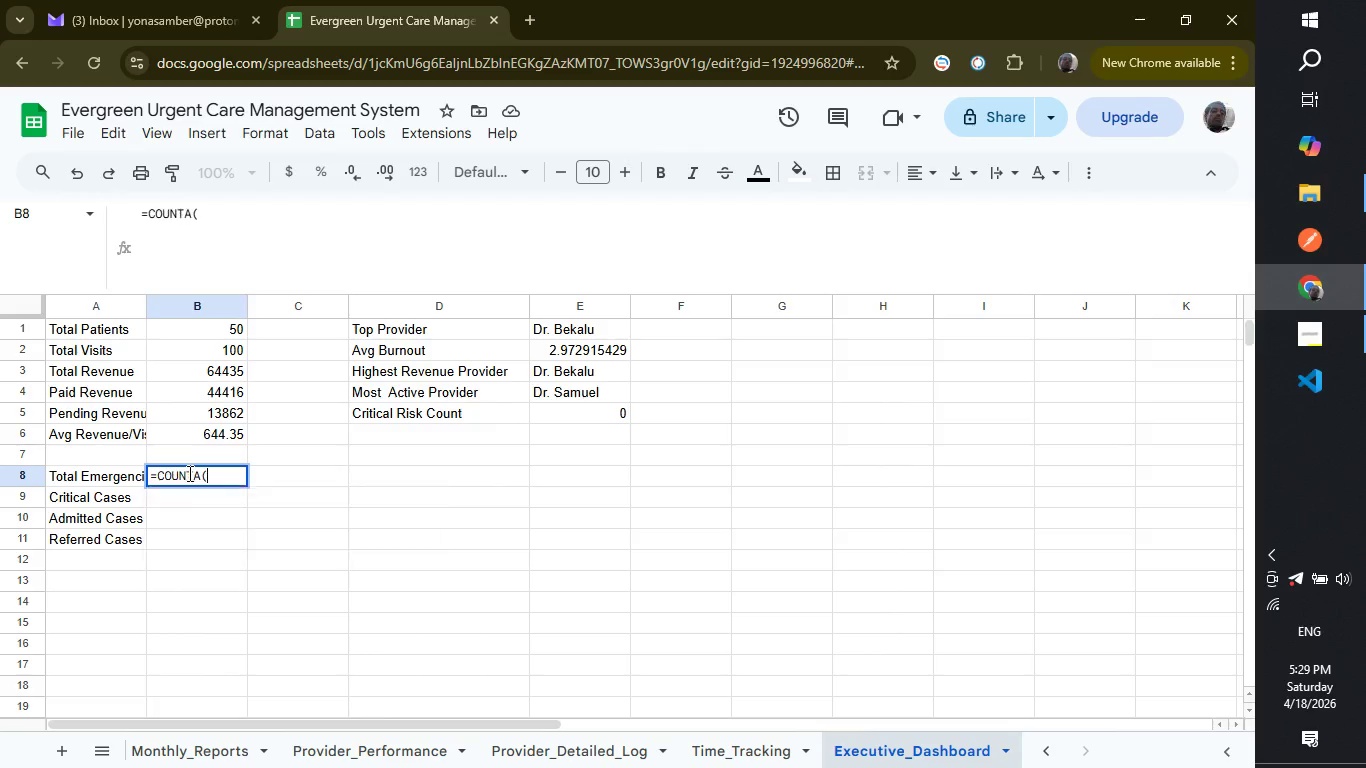 
key(Enter)
 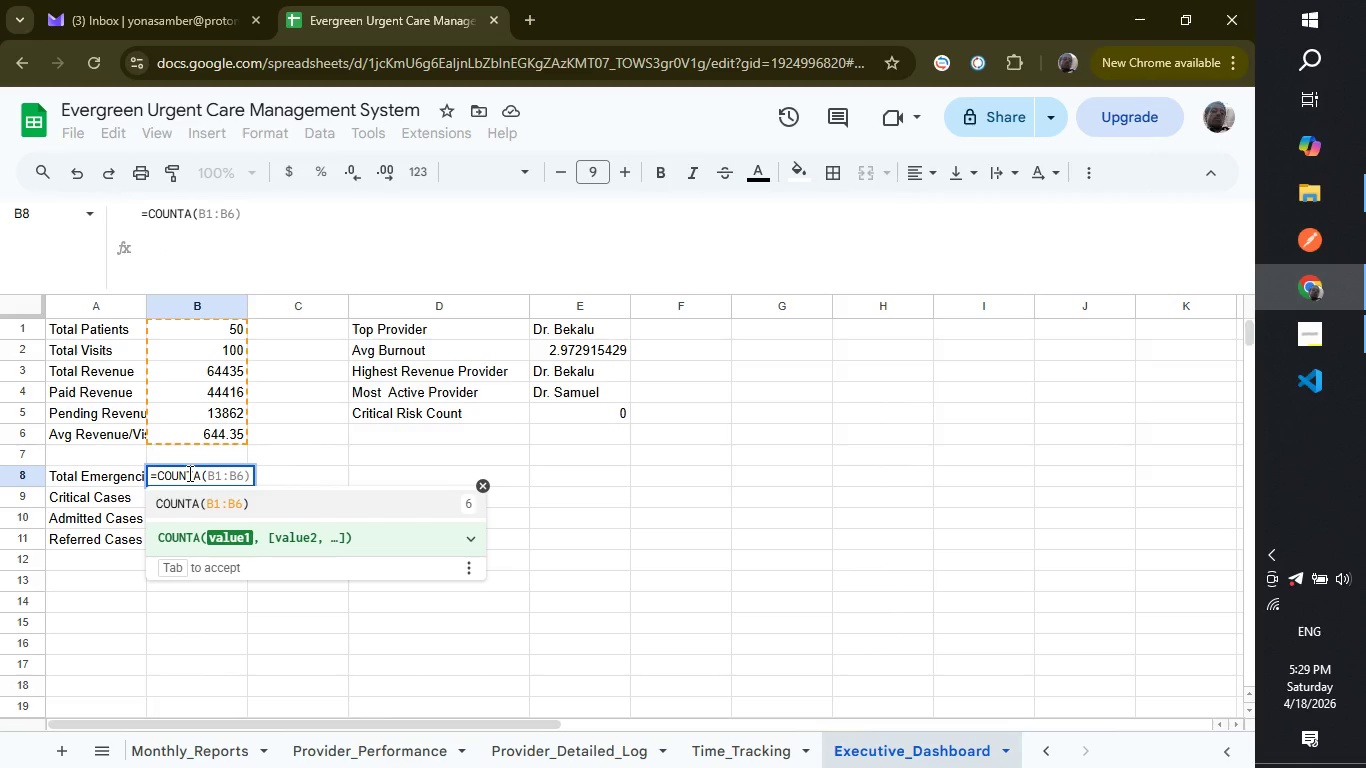 
type(Emergency_Log!A2:A200))
 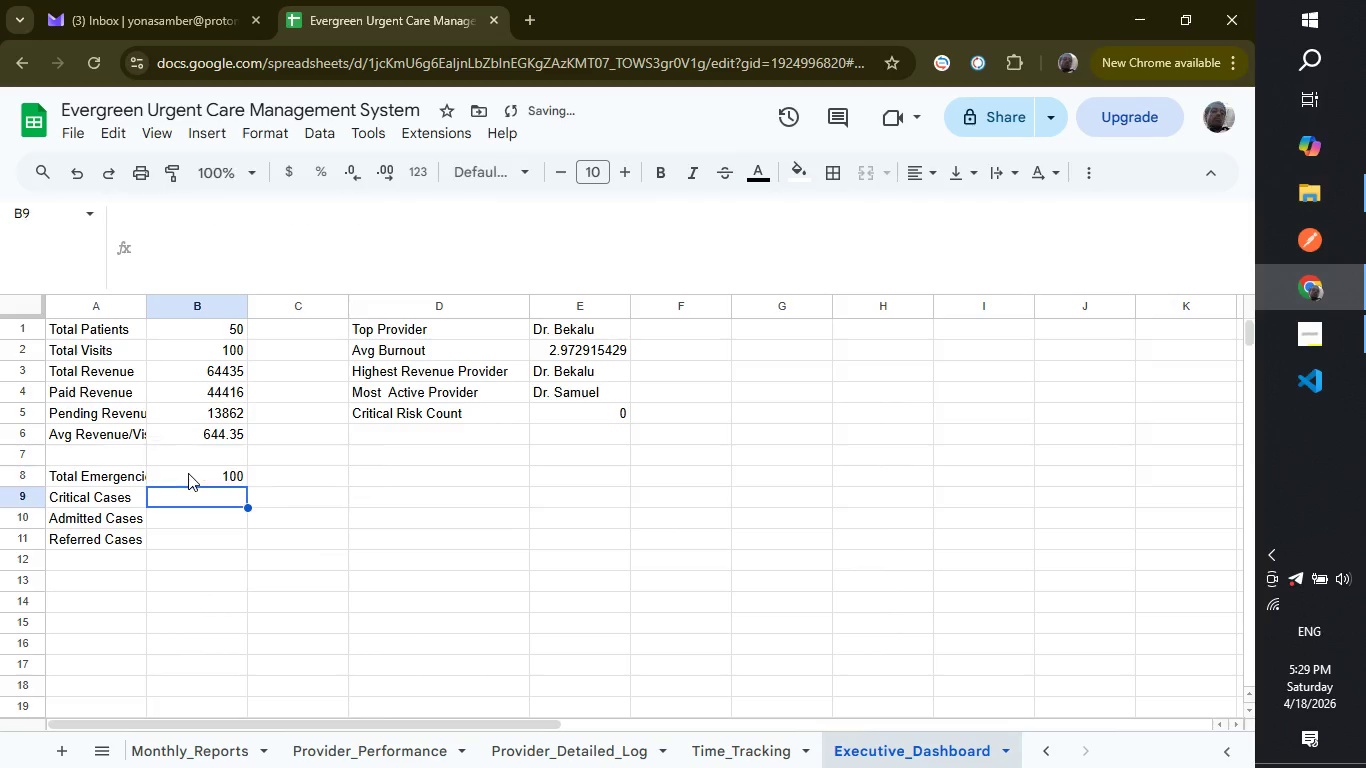 
 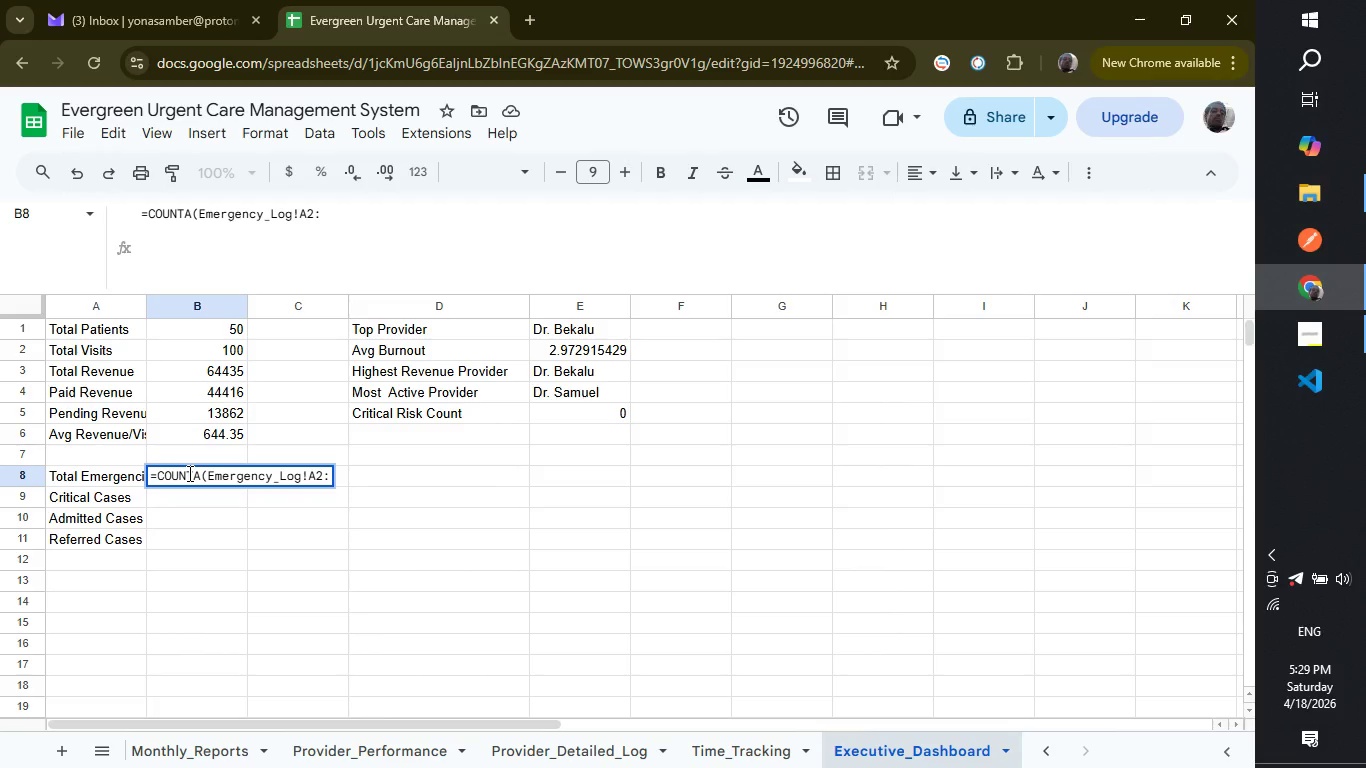 
key(Enter)
 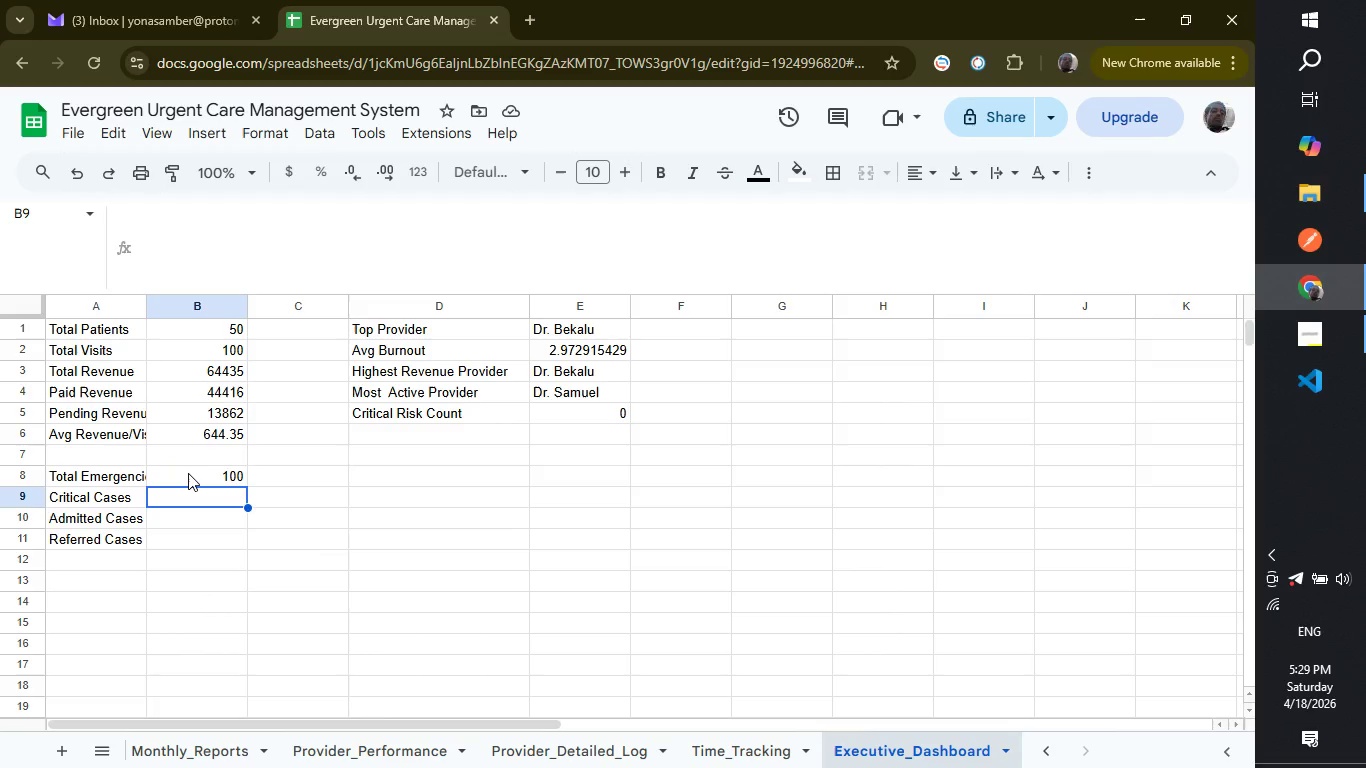 
wait(24.92)
 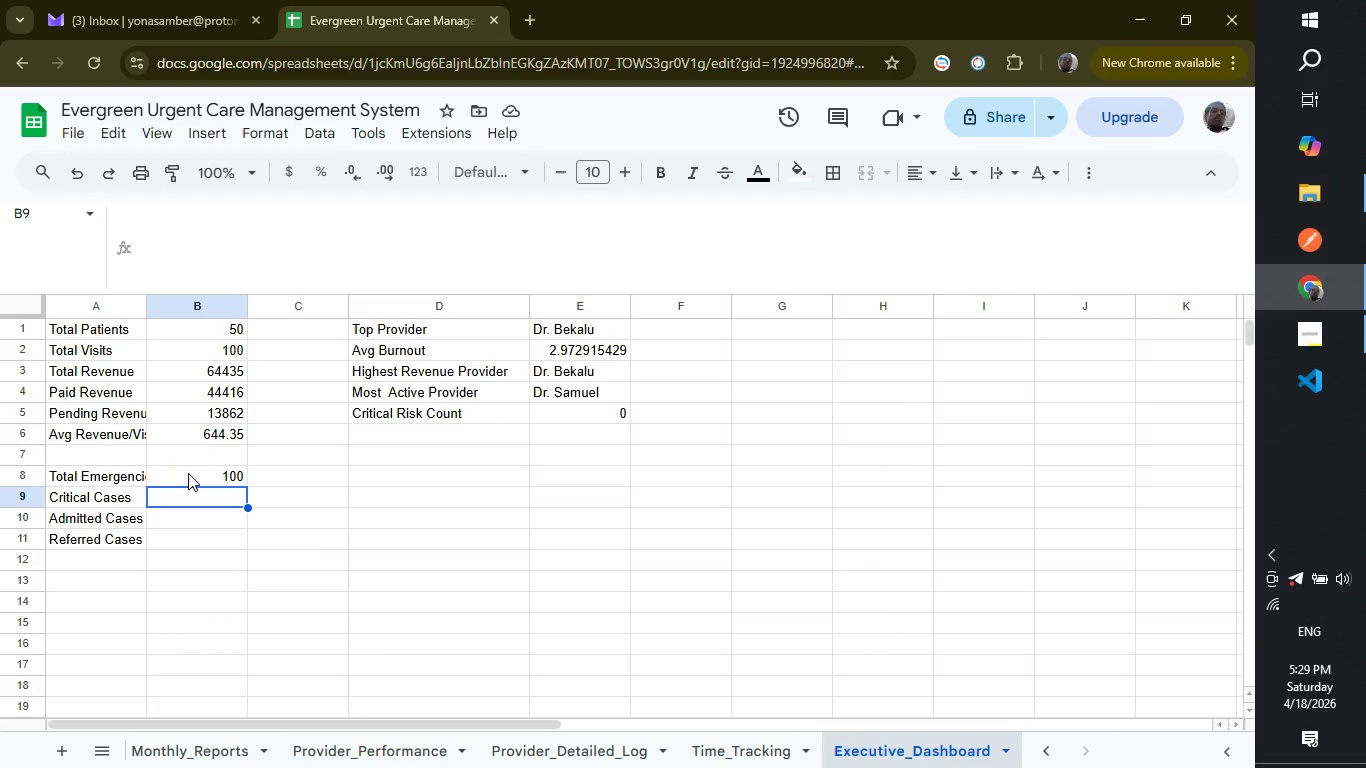 
type(=countif)
 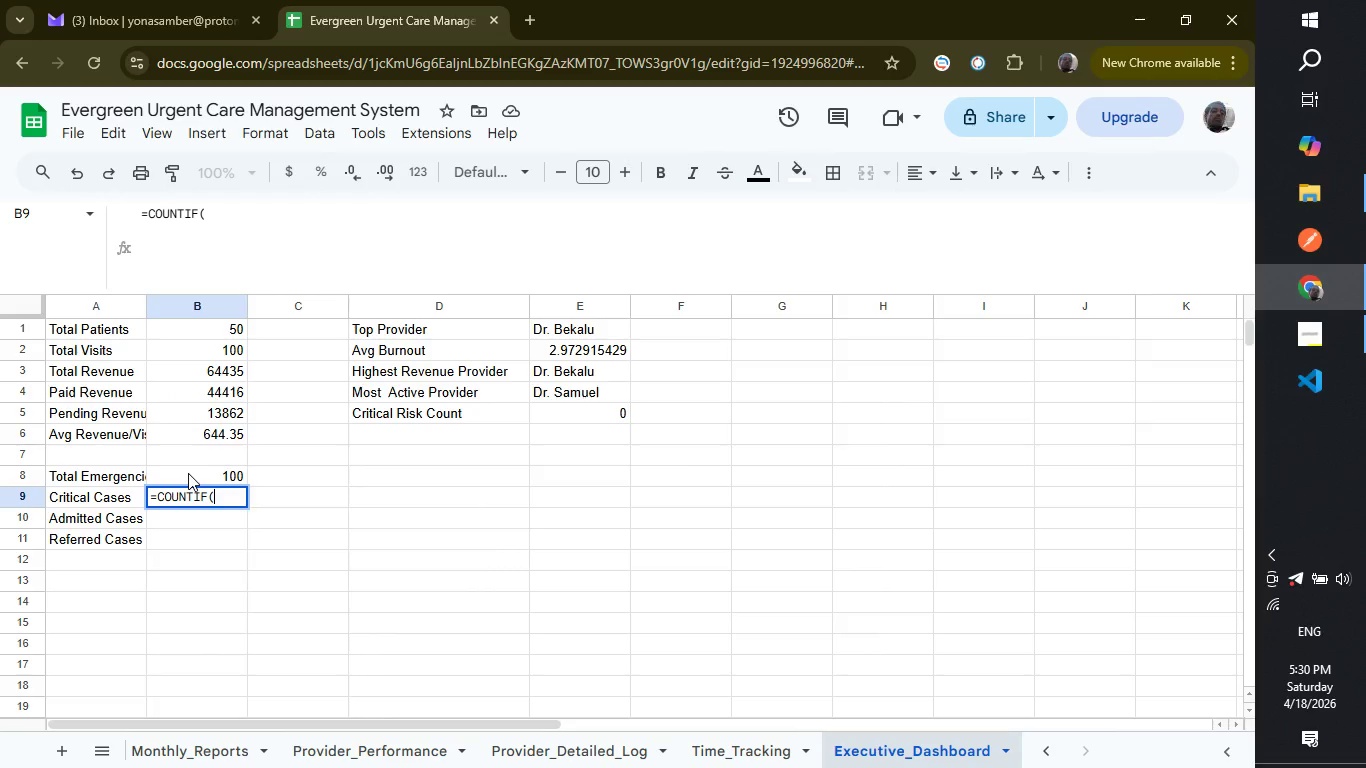 
key(Enter)
 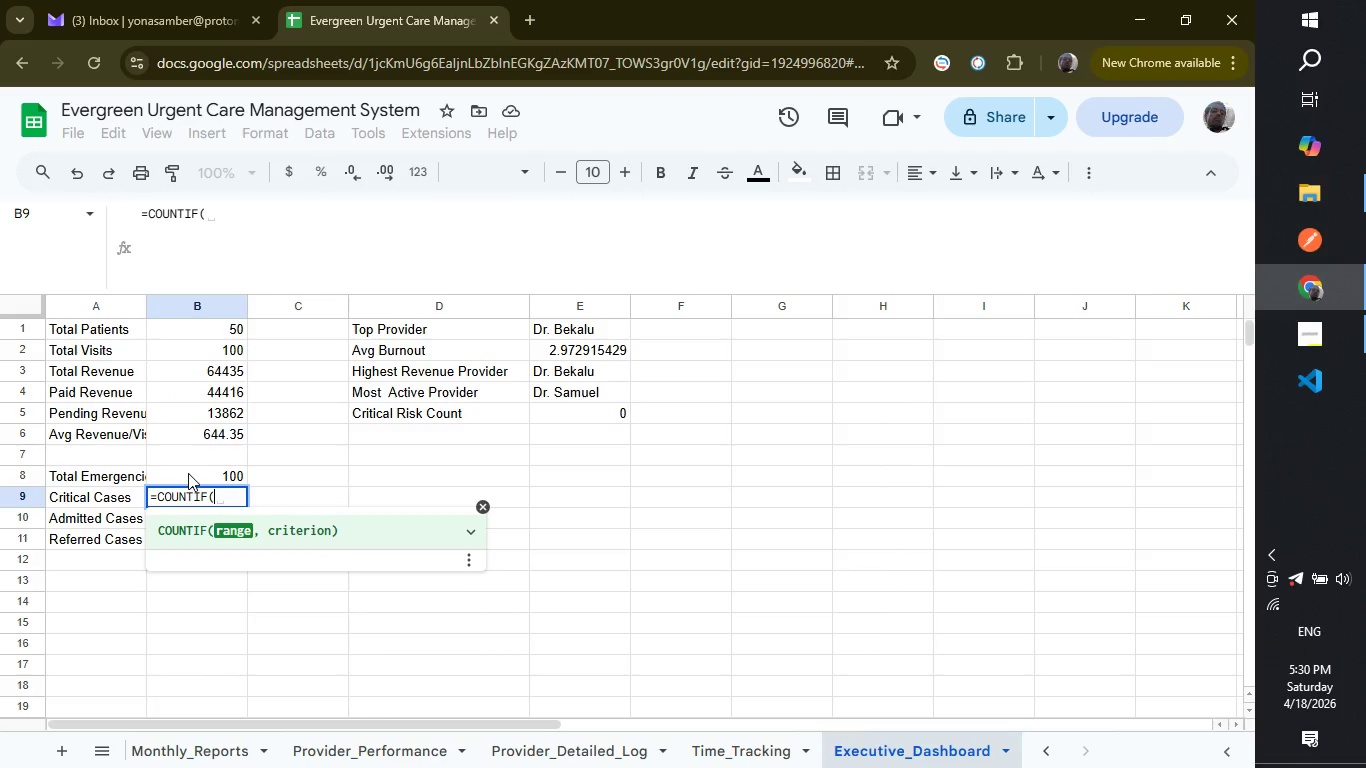 
wait(8.22)
 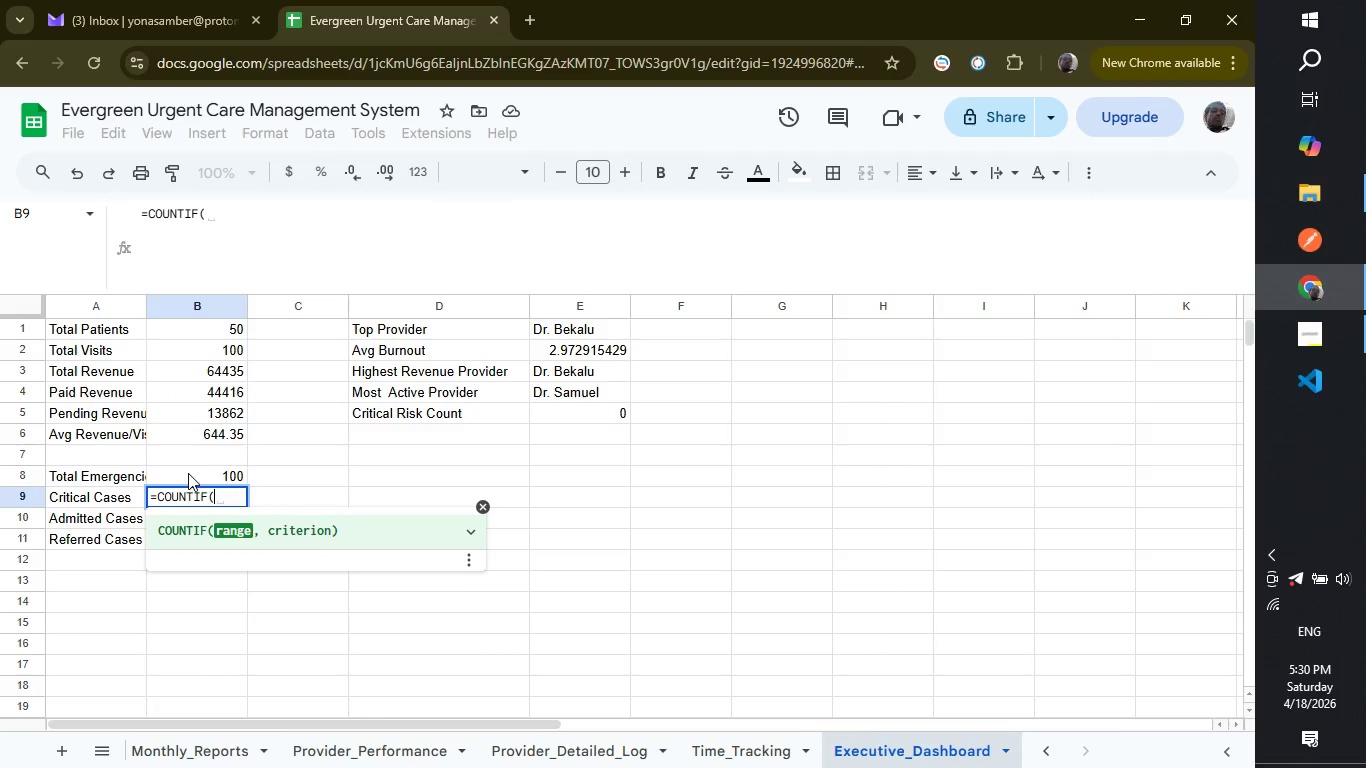 
type(Emergency_Log!H:H,"Re)
 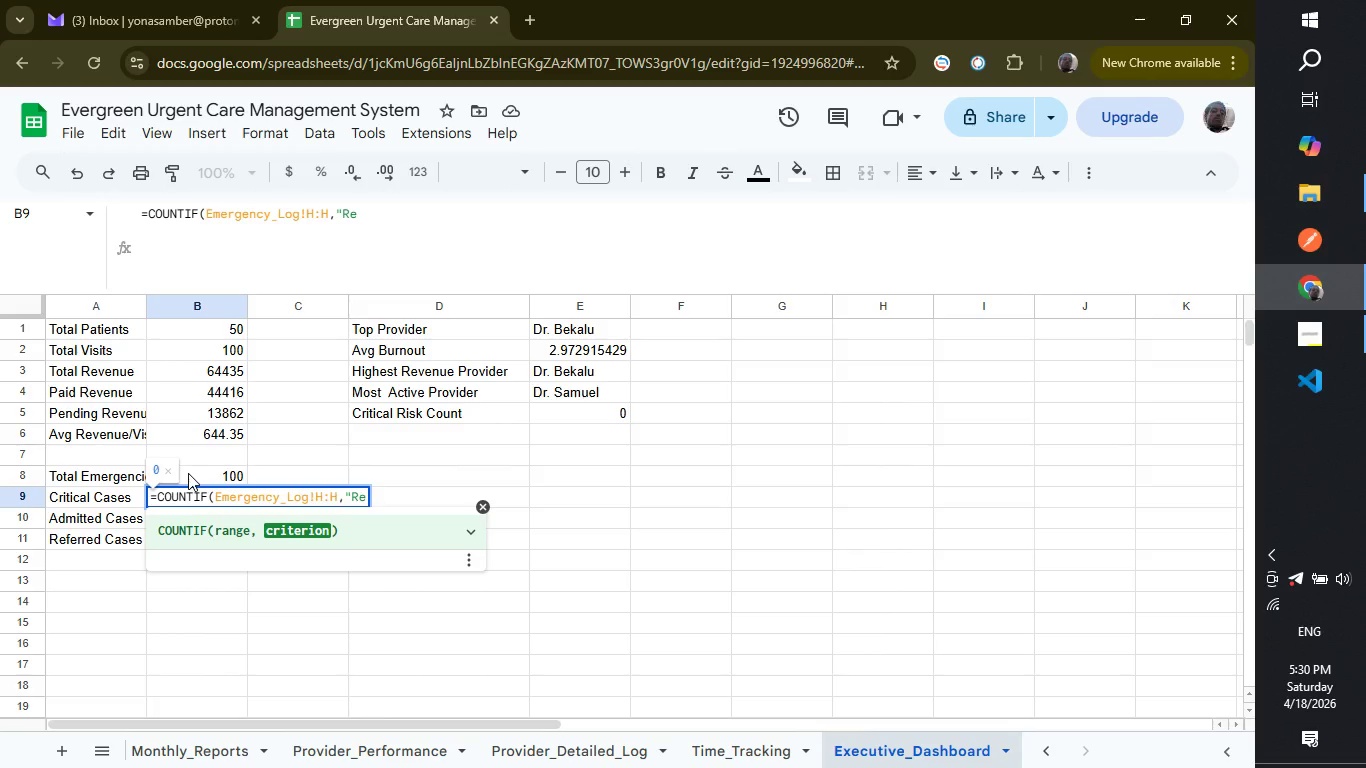 
wait(15.42)
 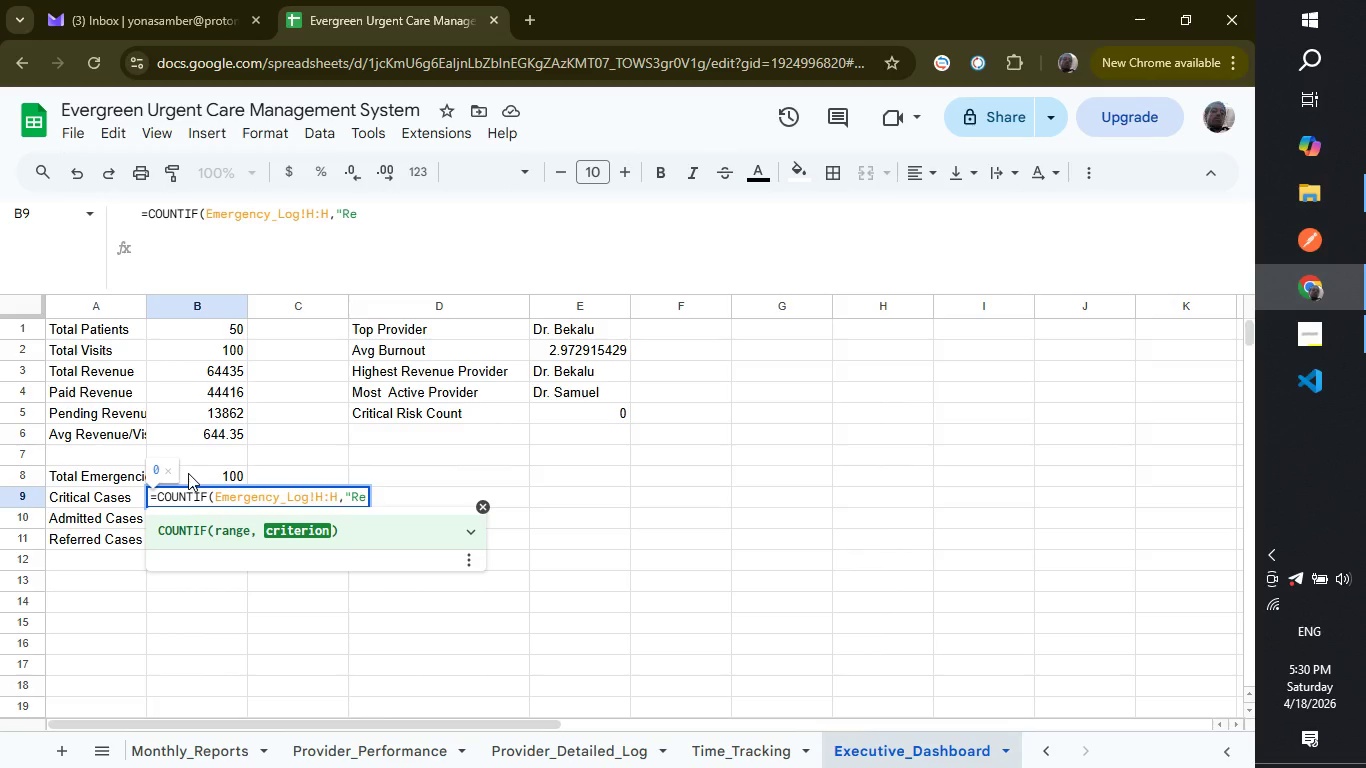 
key(Backspace)
 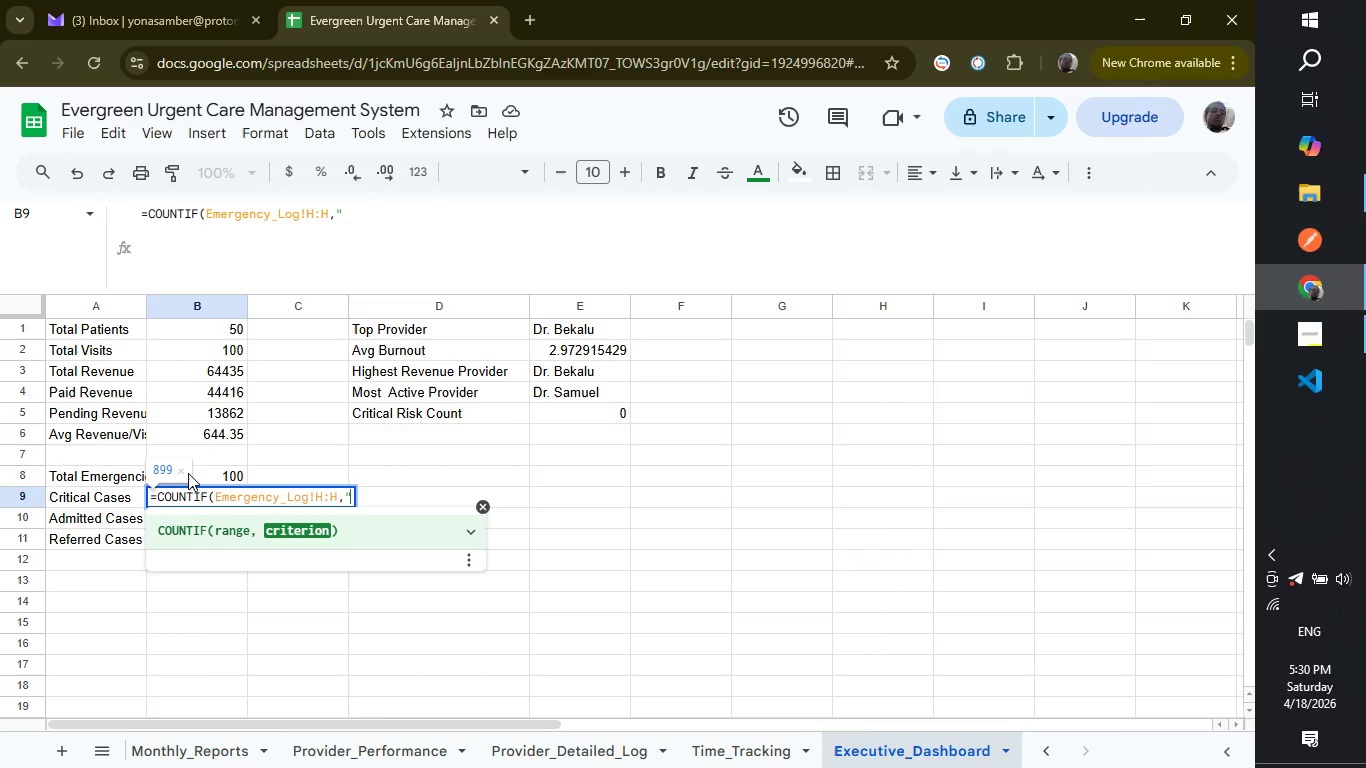 
key(Backspace)
 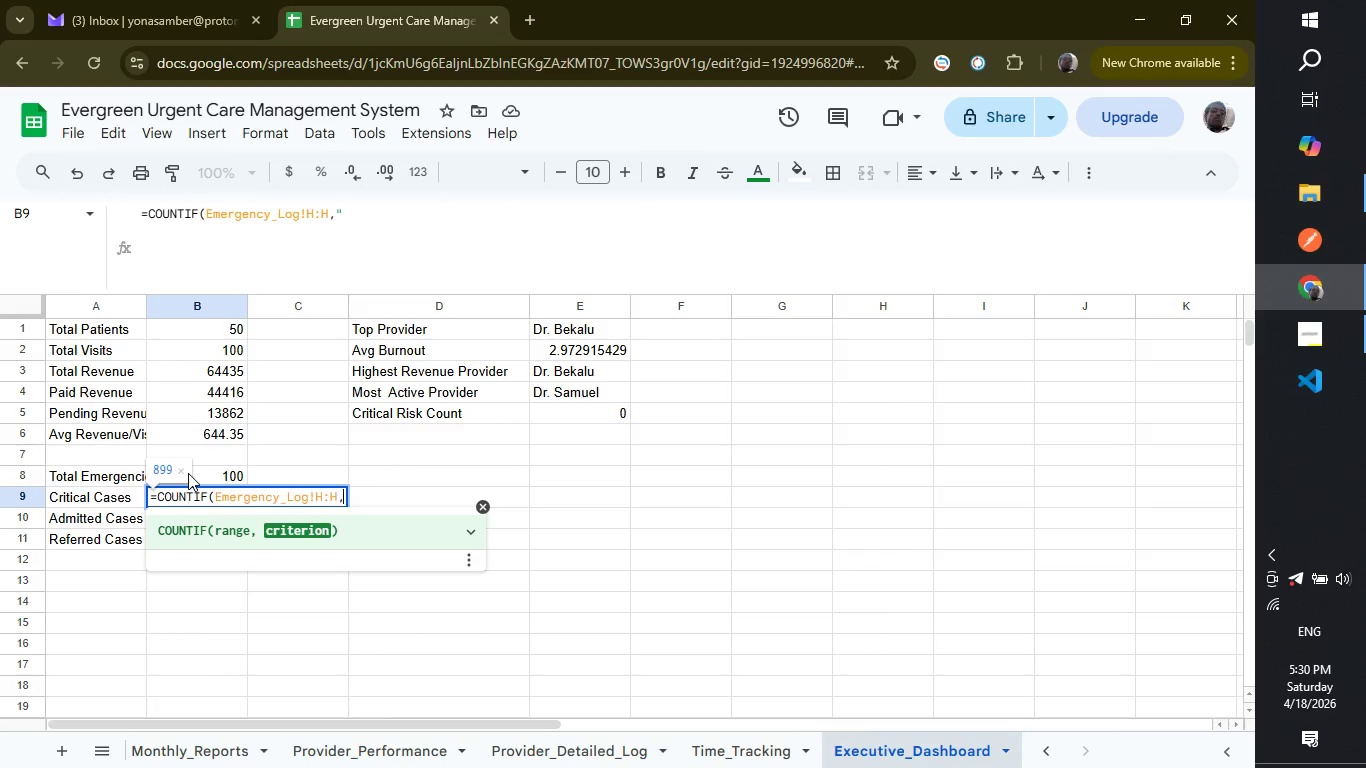 
key(Backspace)
 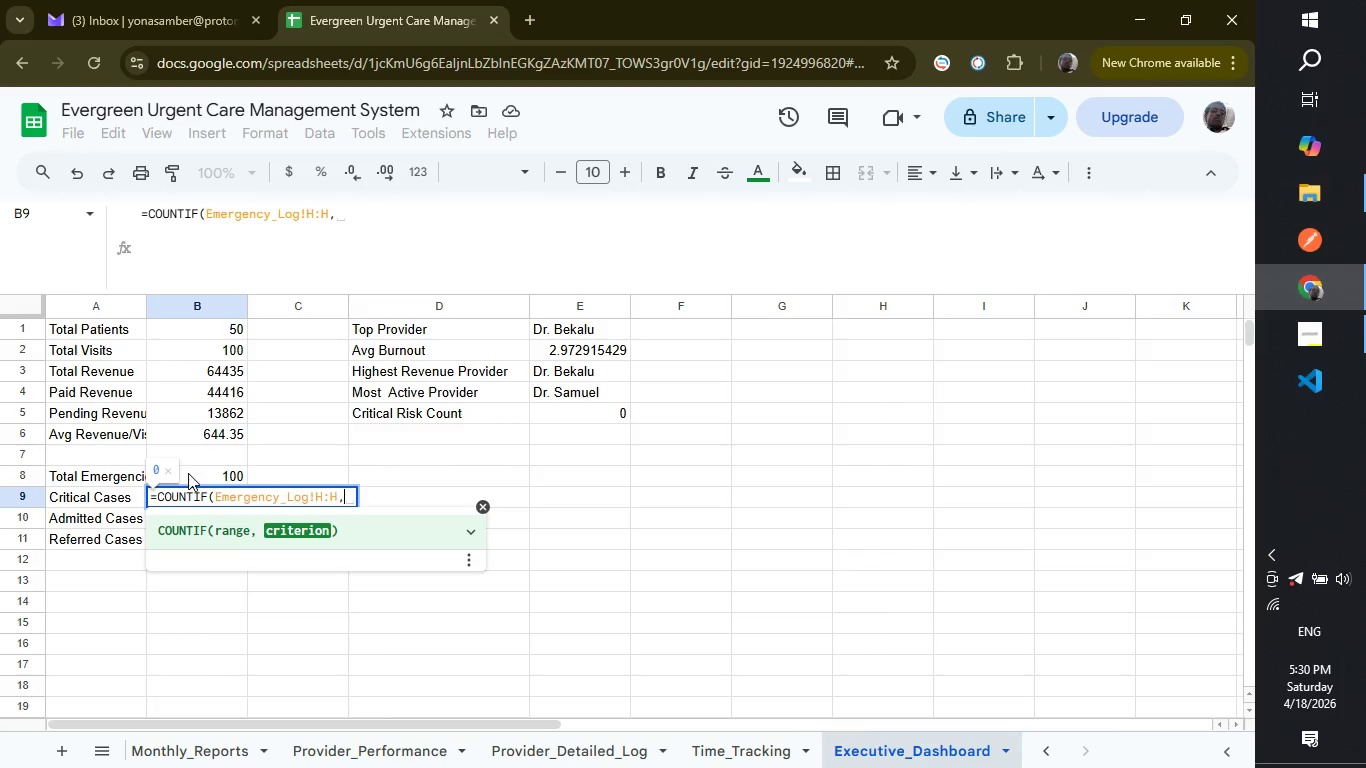 
key(Backspace)
 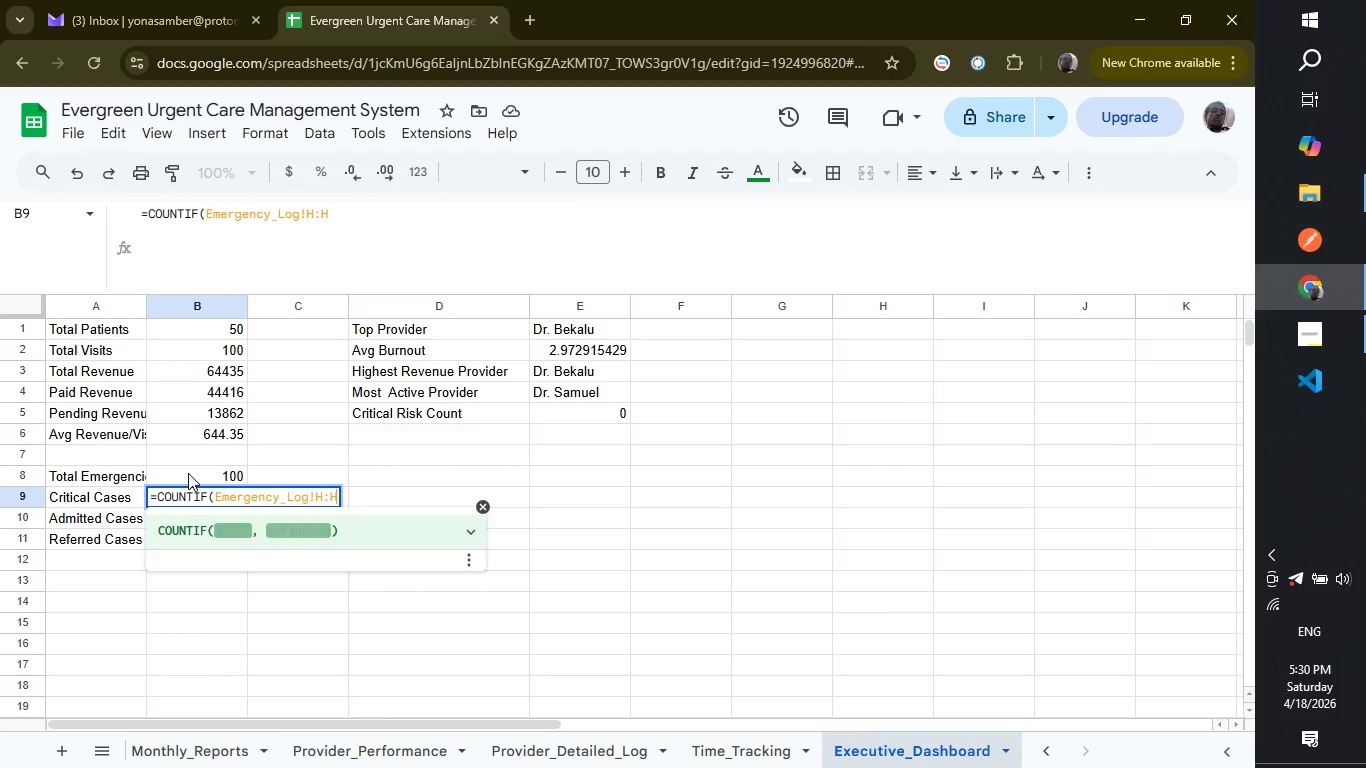 
key(Backspace)
 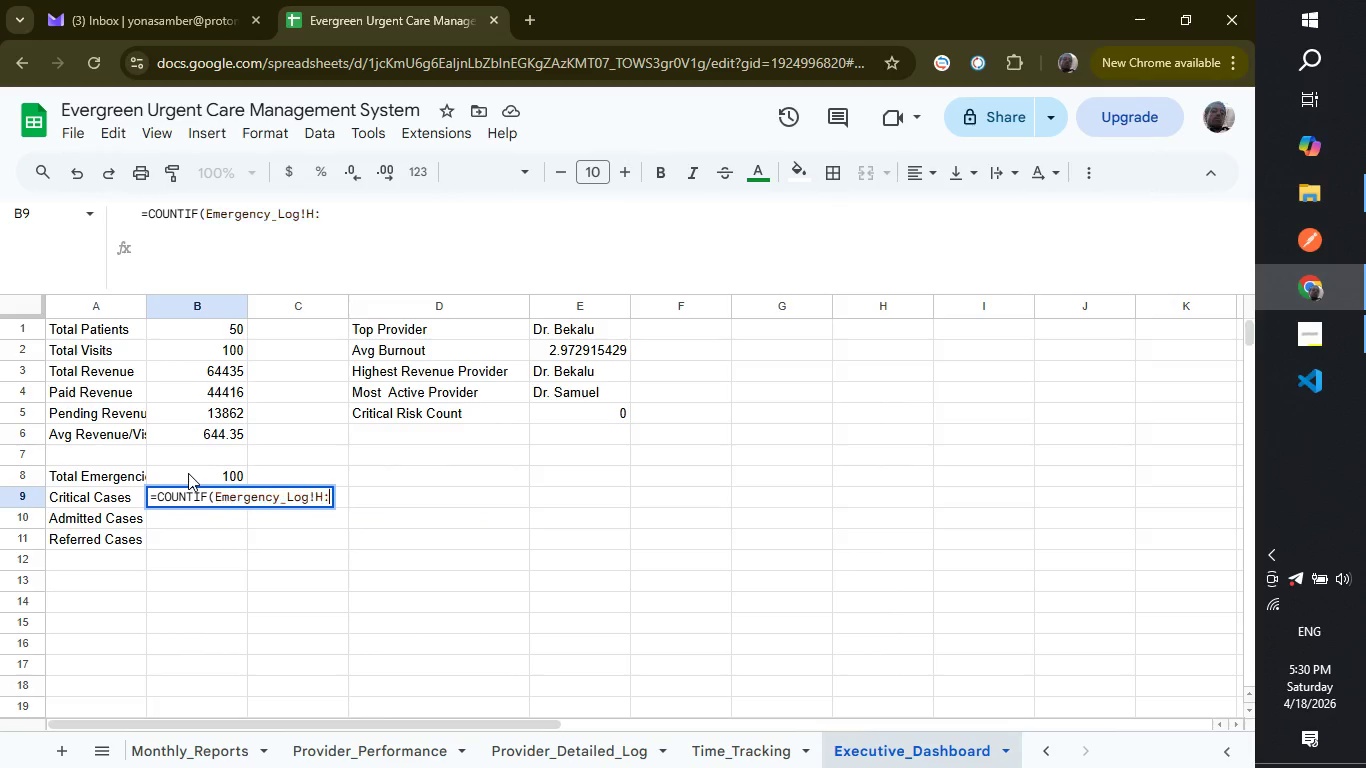 
key(Backspace)
 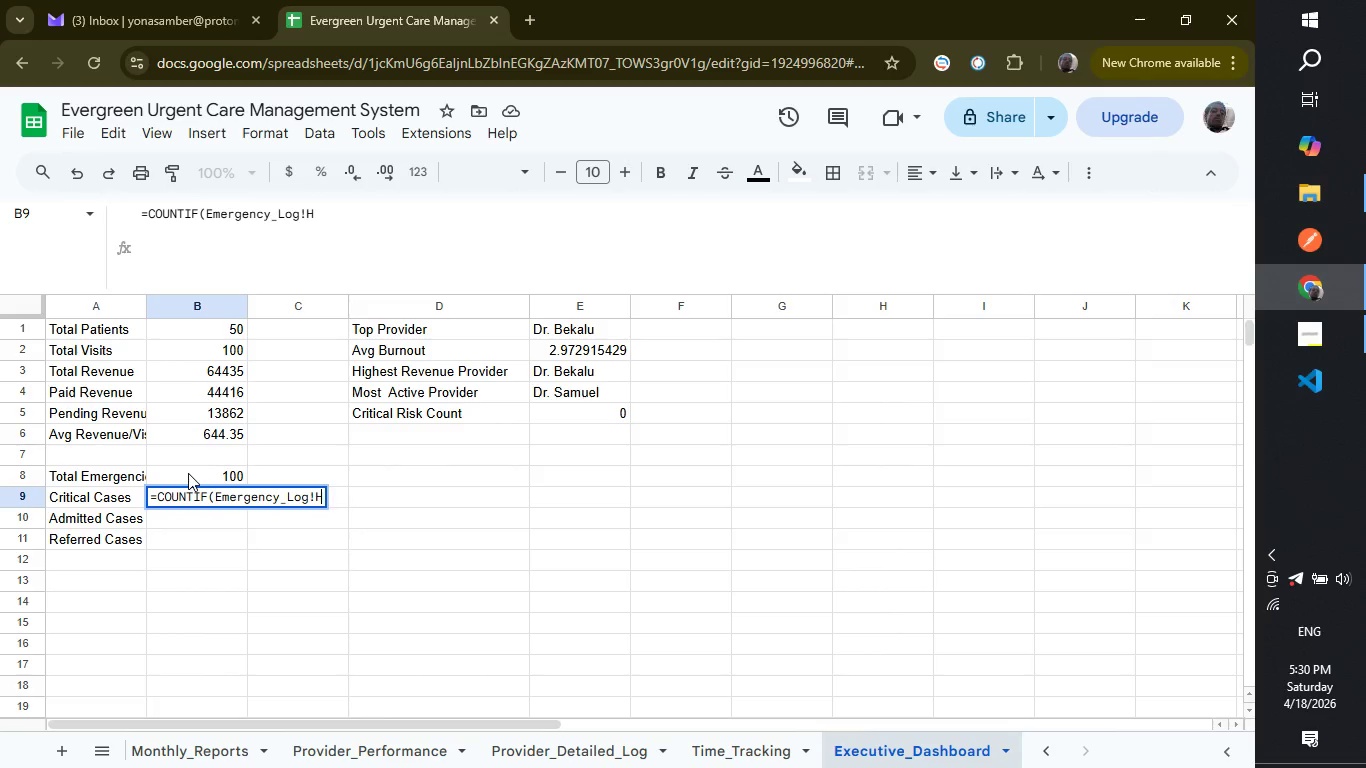 
key(Backspace)
 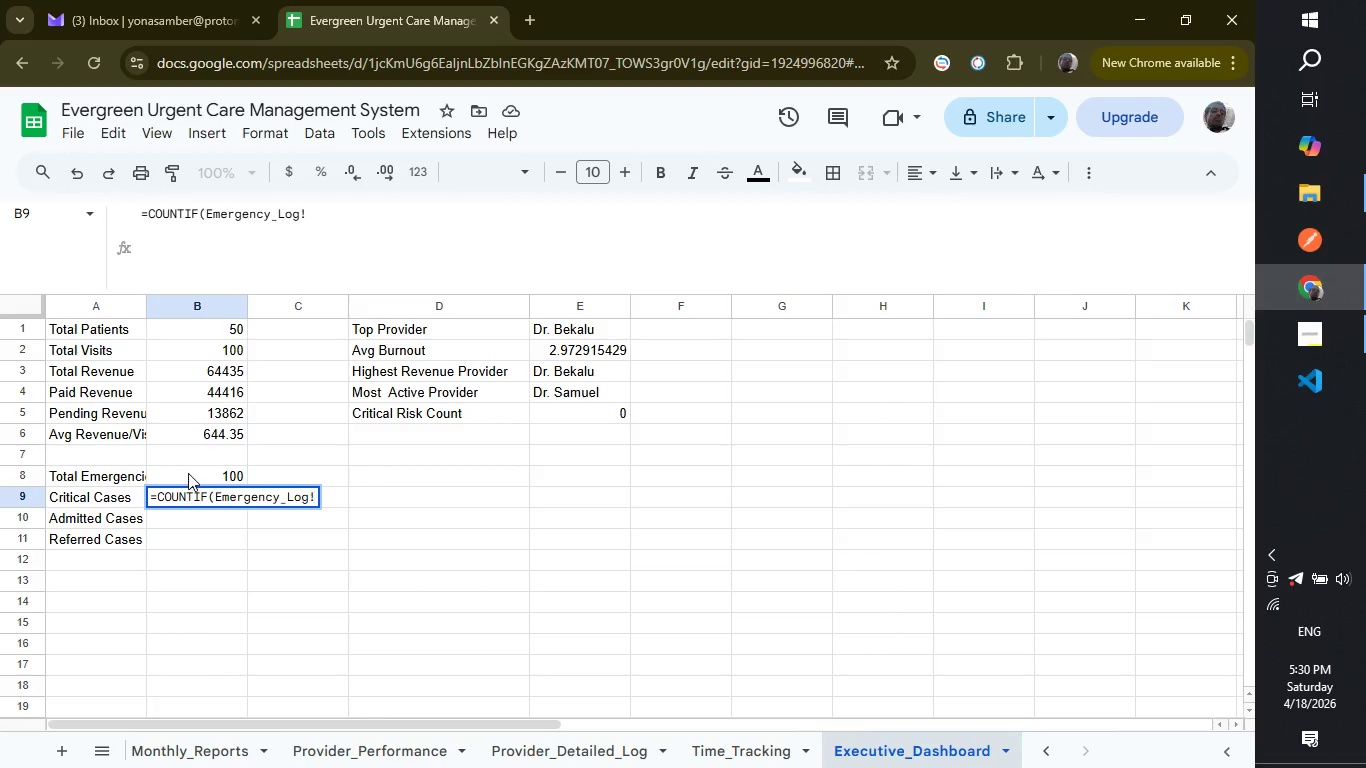 
wait(6.34)
 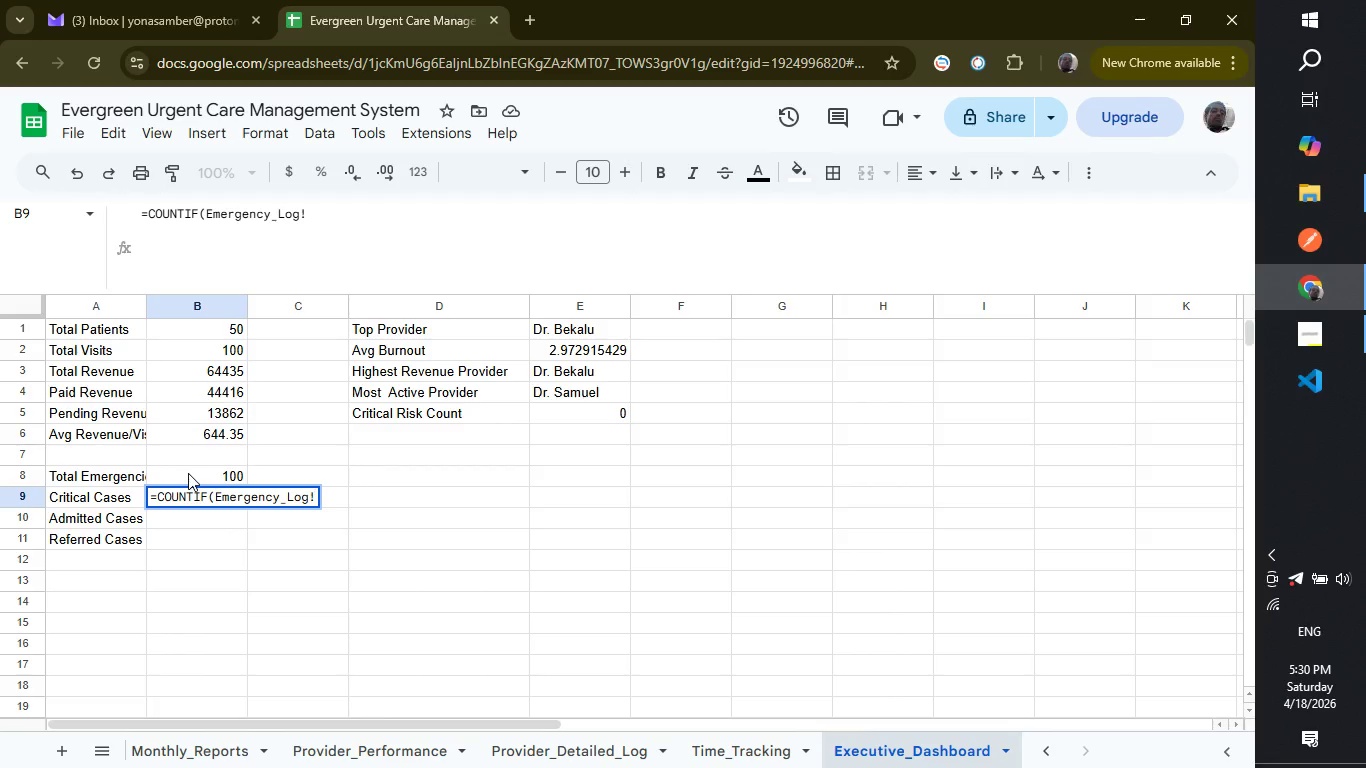 
hold_key(key=ShiftRight, duration=0.45)
 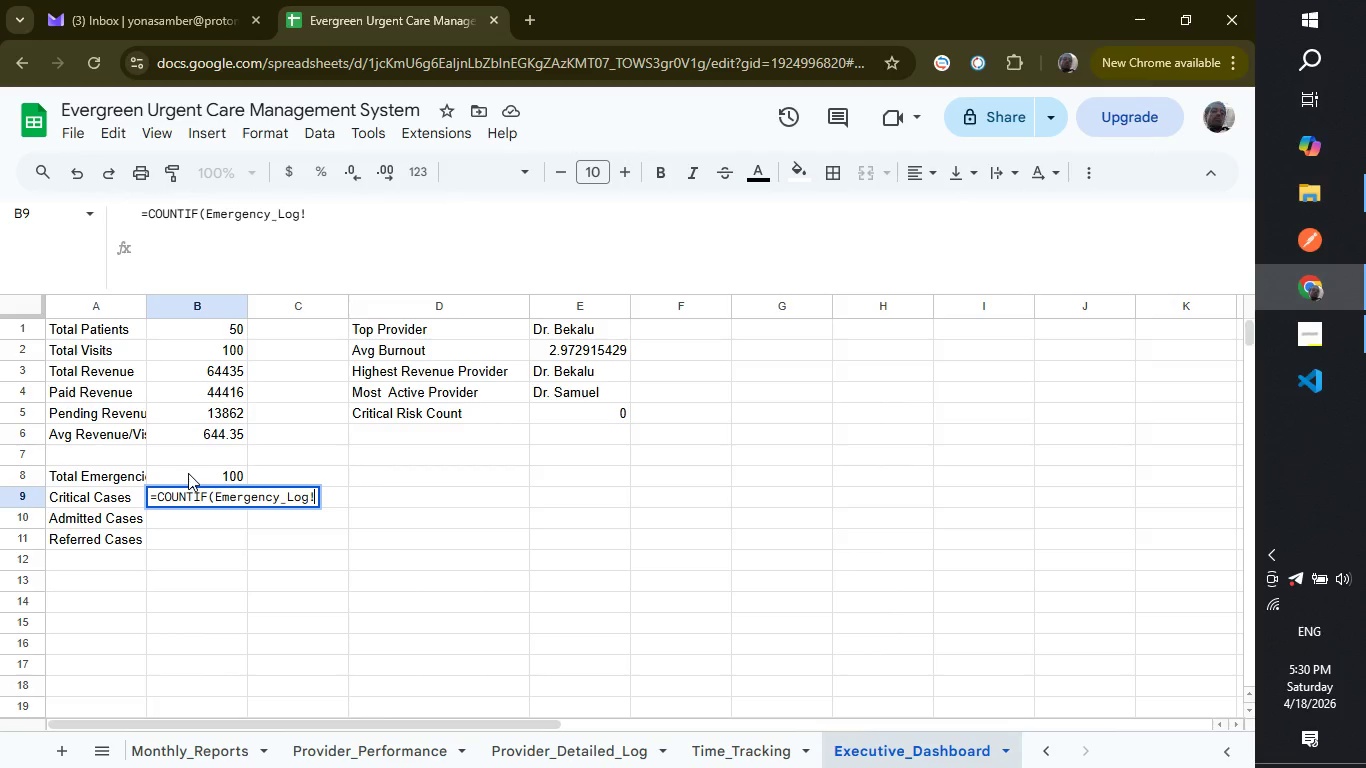 
type(E:E, "Critical"))
 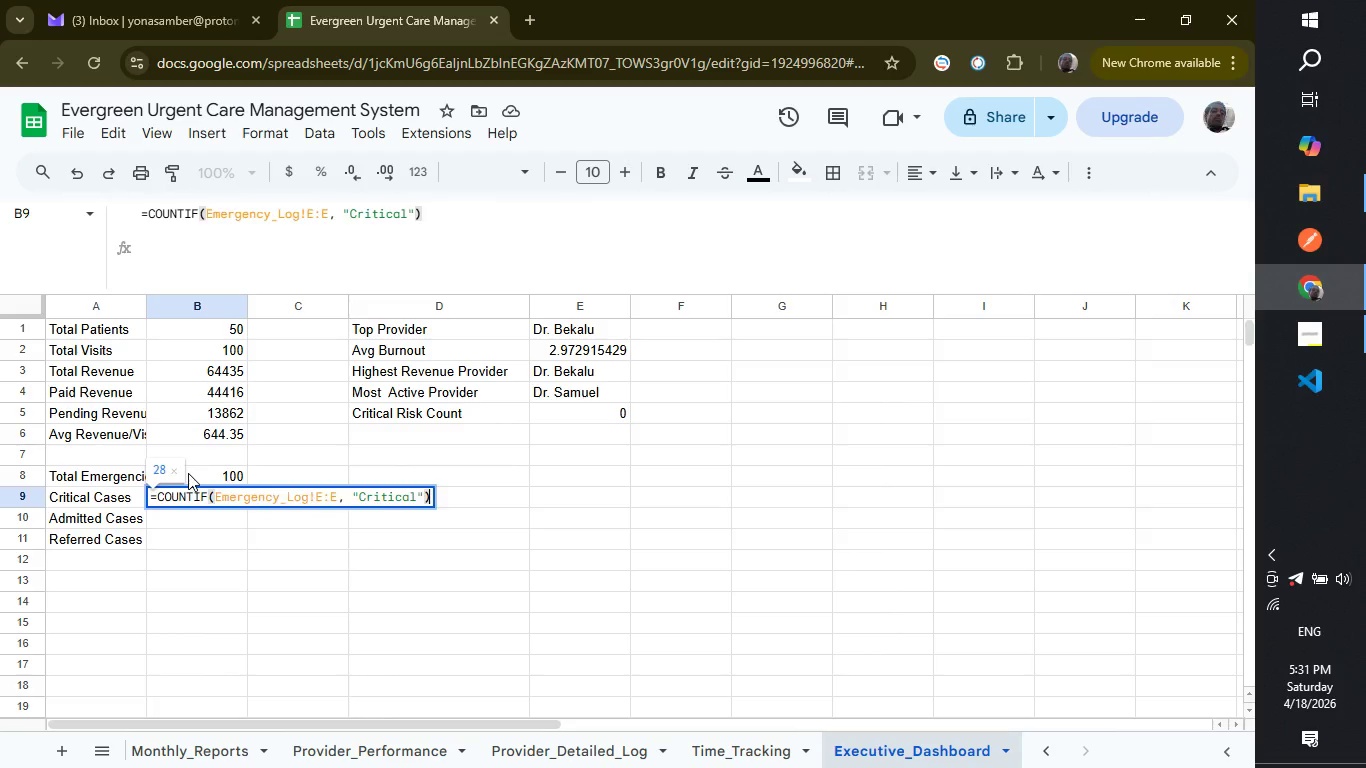 
key(Enter)
 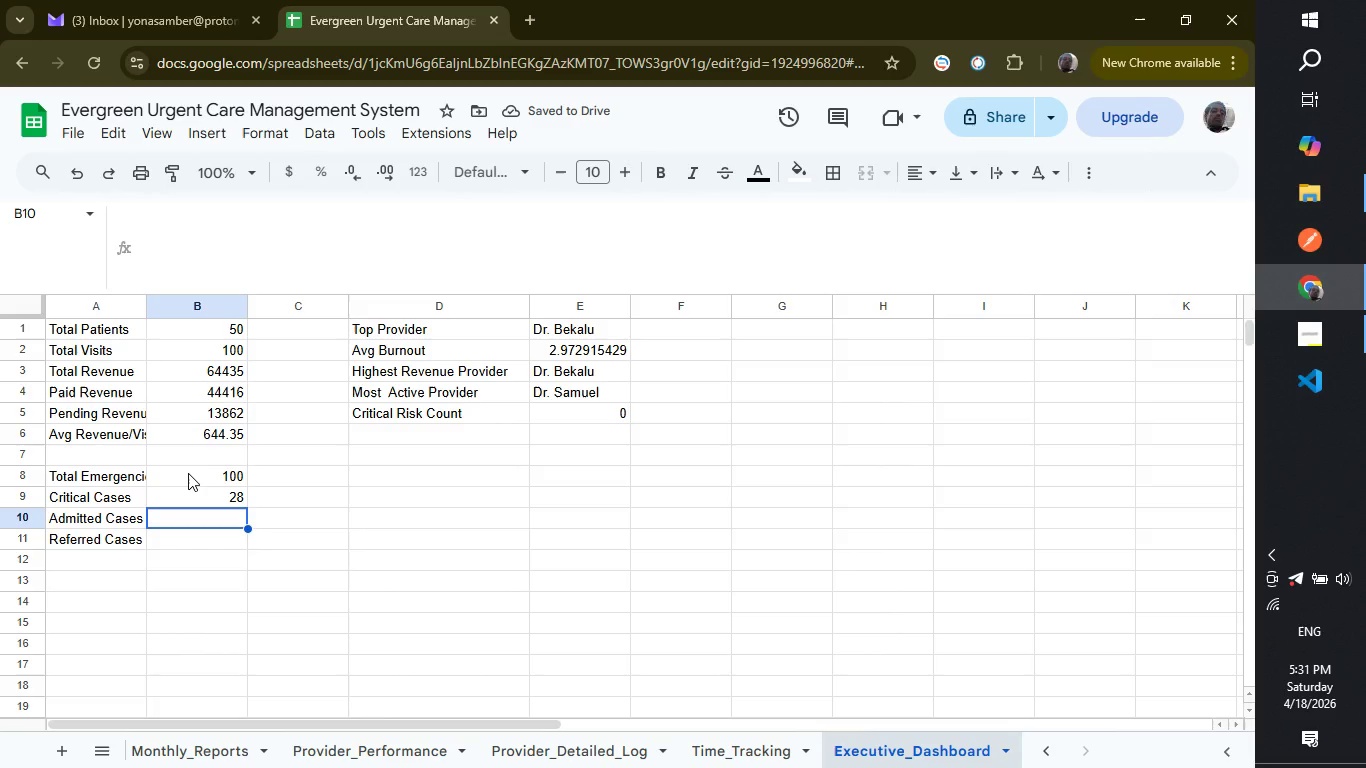 
type(=Countif)
 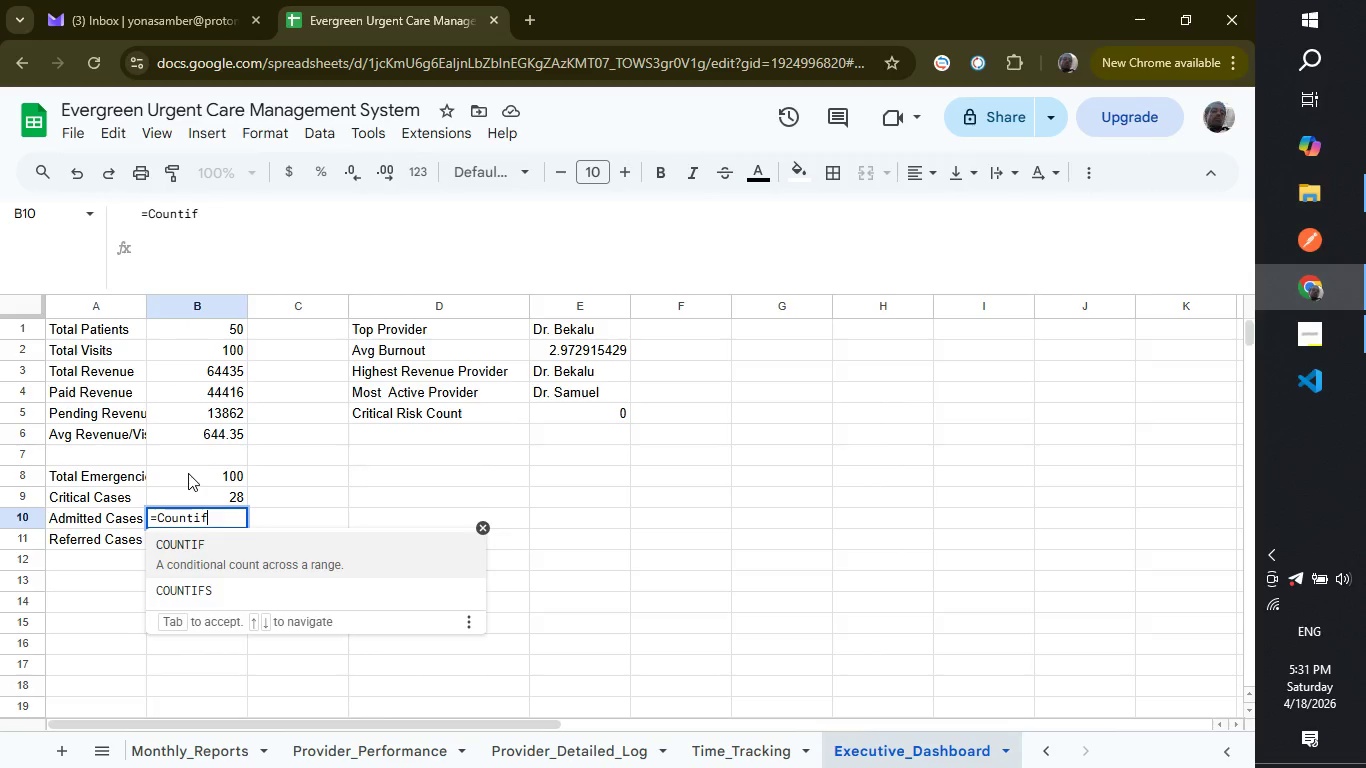 
key(Enter)
 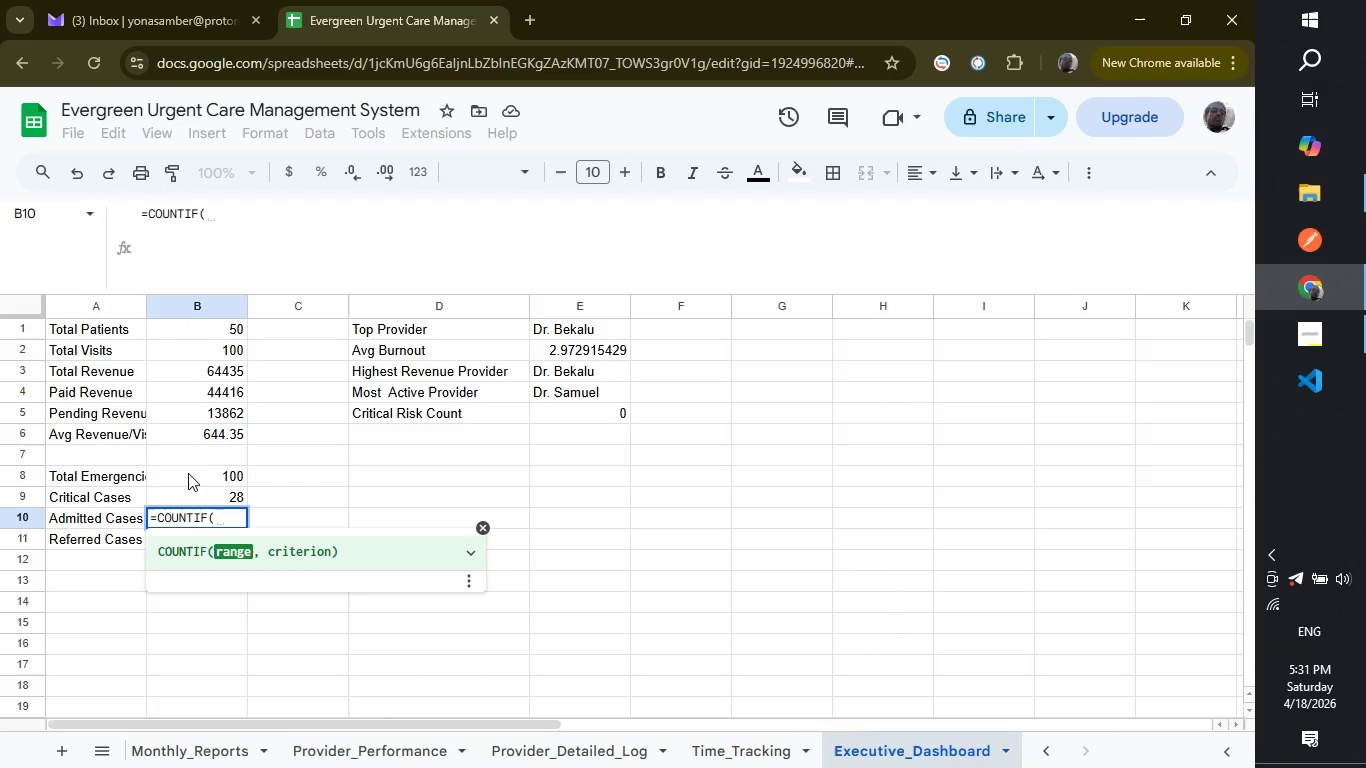 
type(Emergency_Log!)
 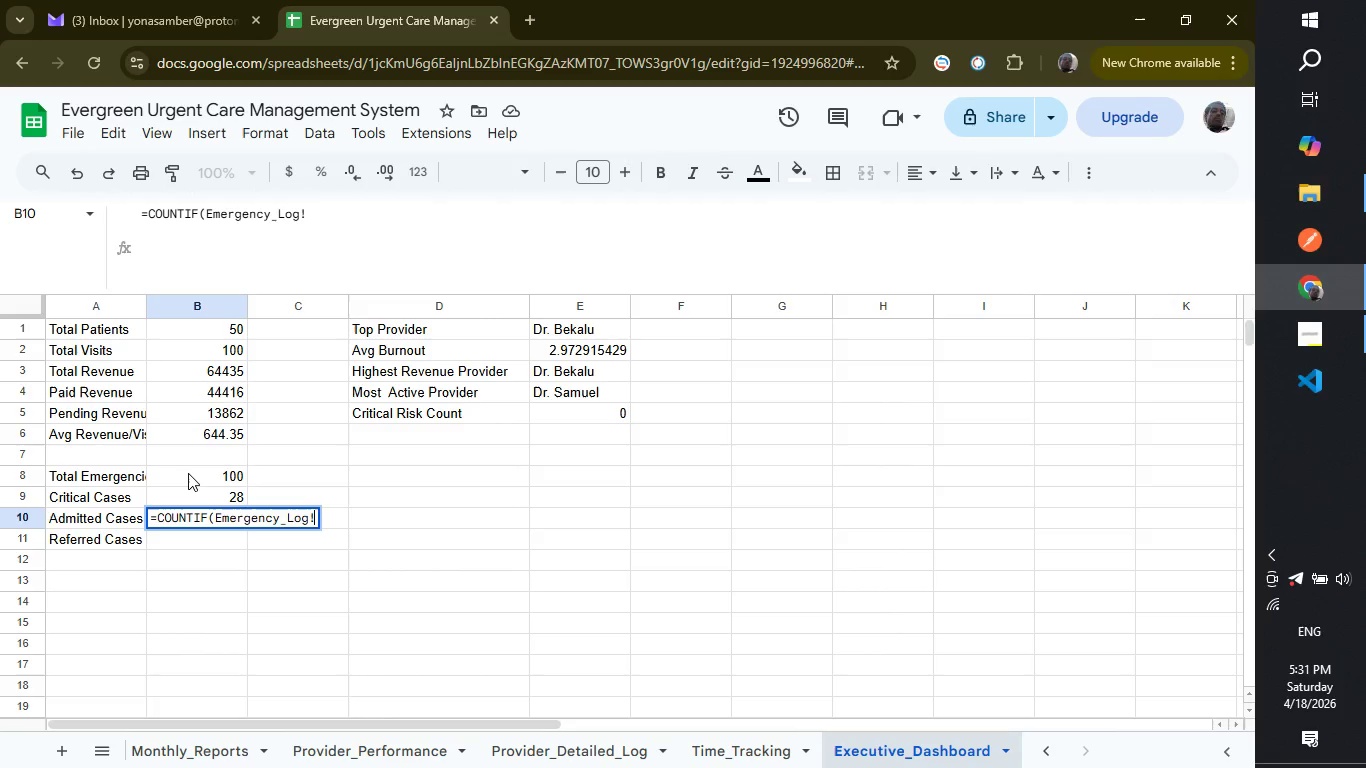 
wait(11.89)
 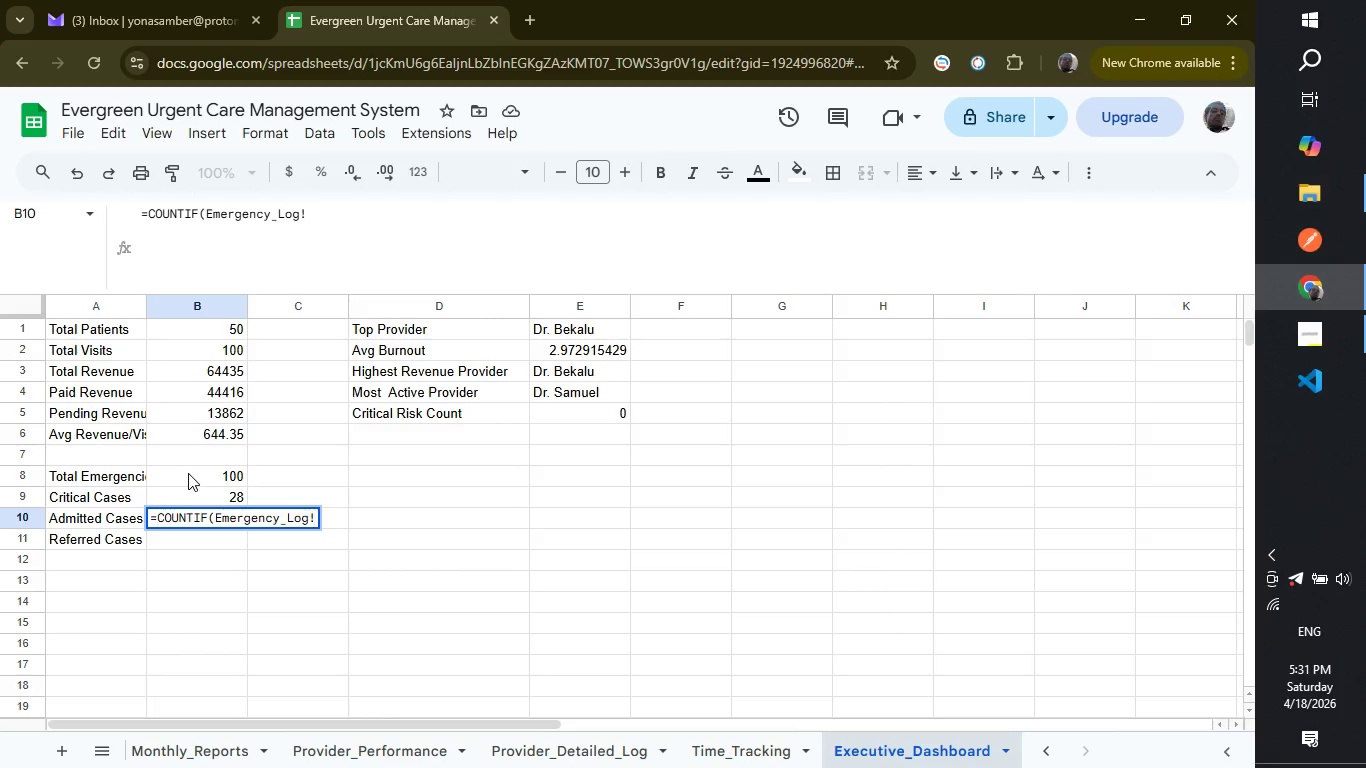 
type(H:H, "Admitted"))
 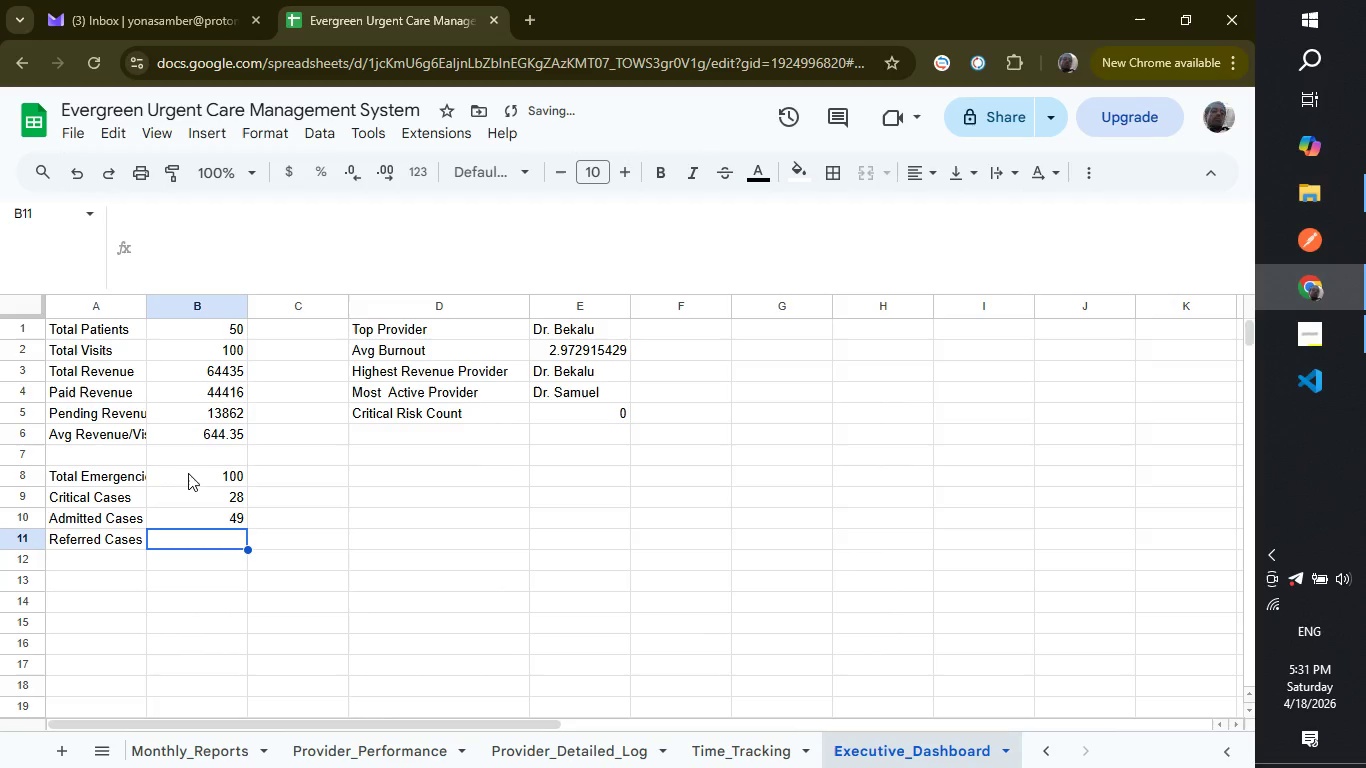 
 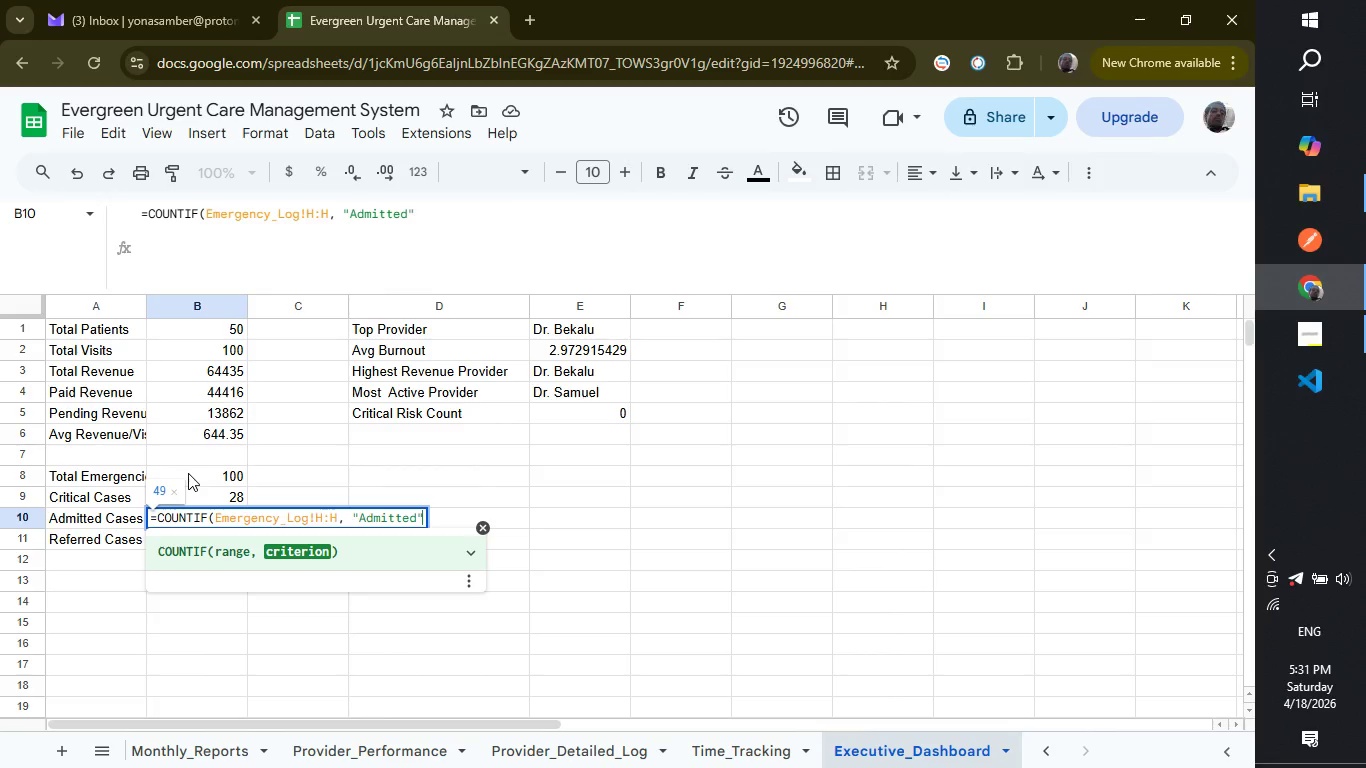 
key(Enter)
 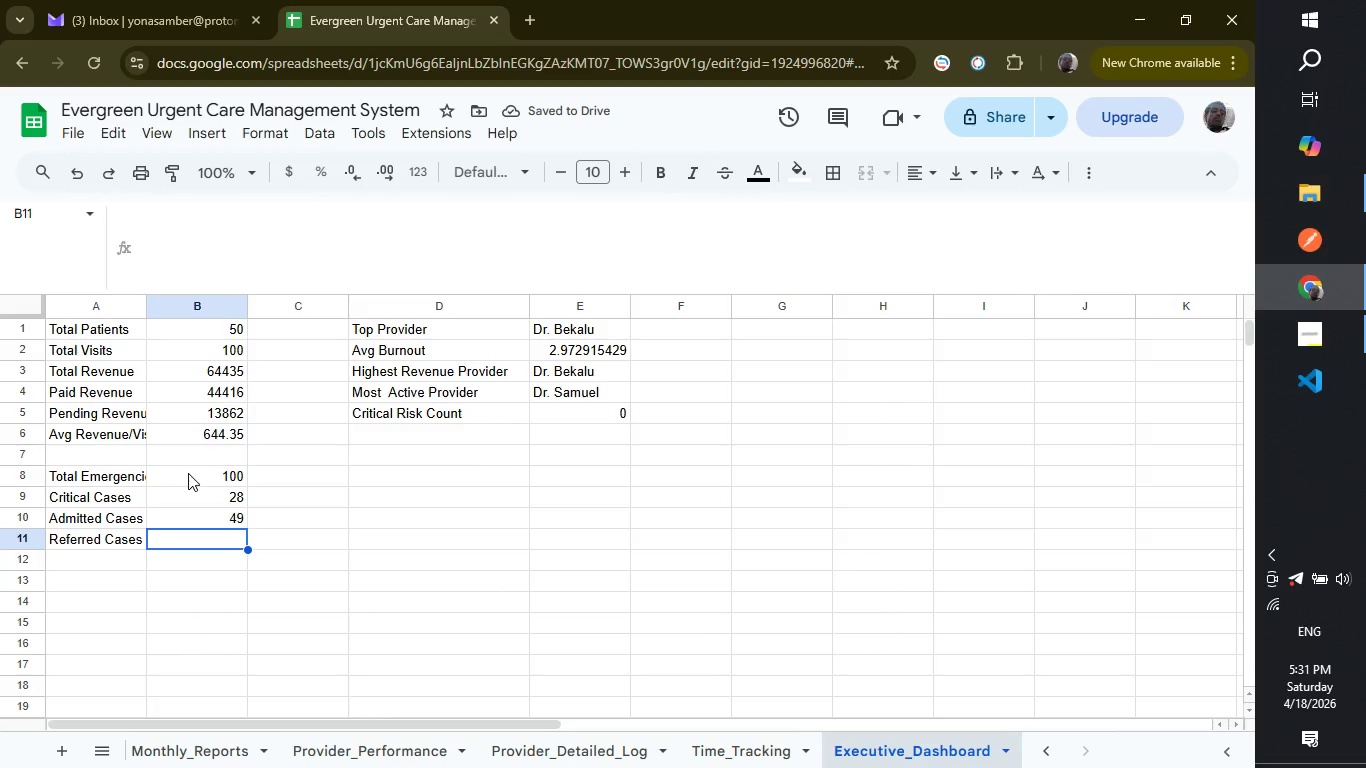 
type(=countif)
 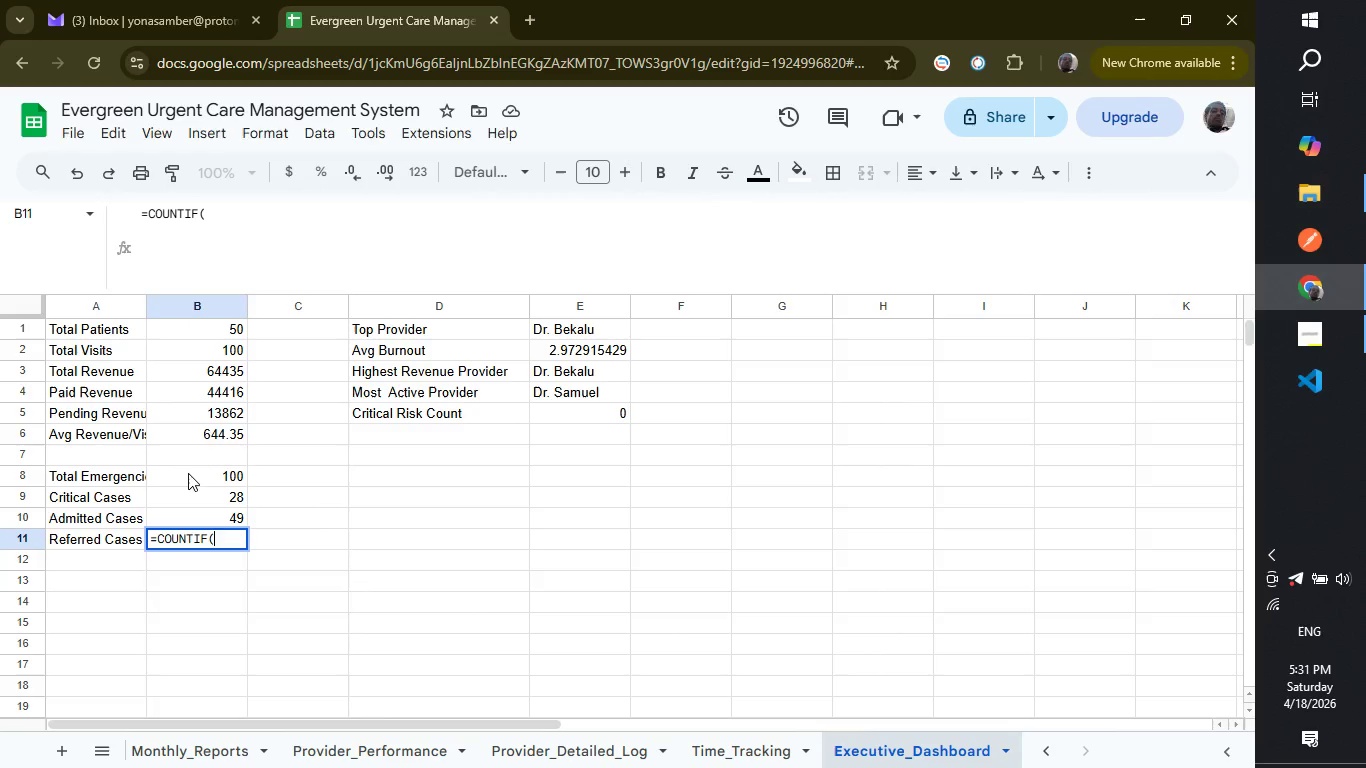 
key(Enter)
 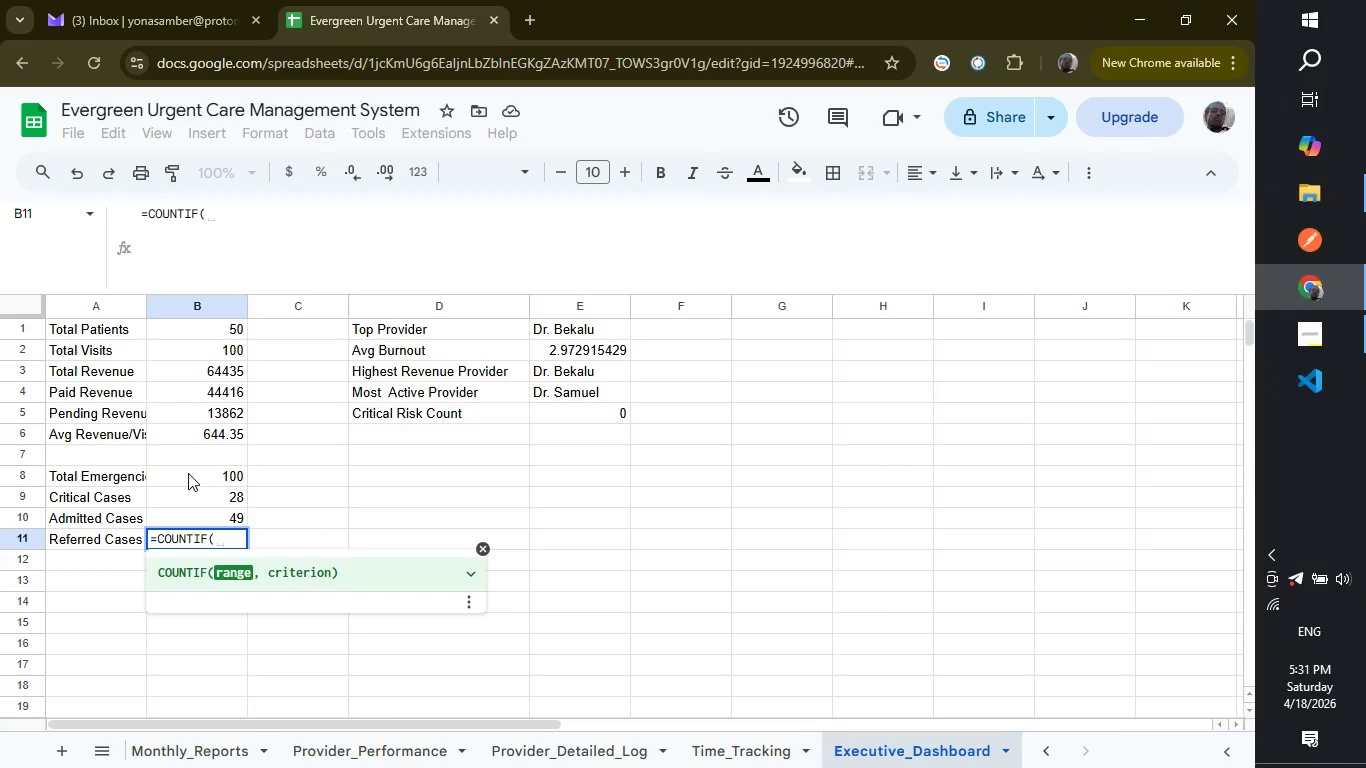 
type(Emergency_Log!H:H,"Referred"))
 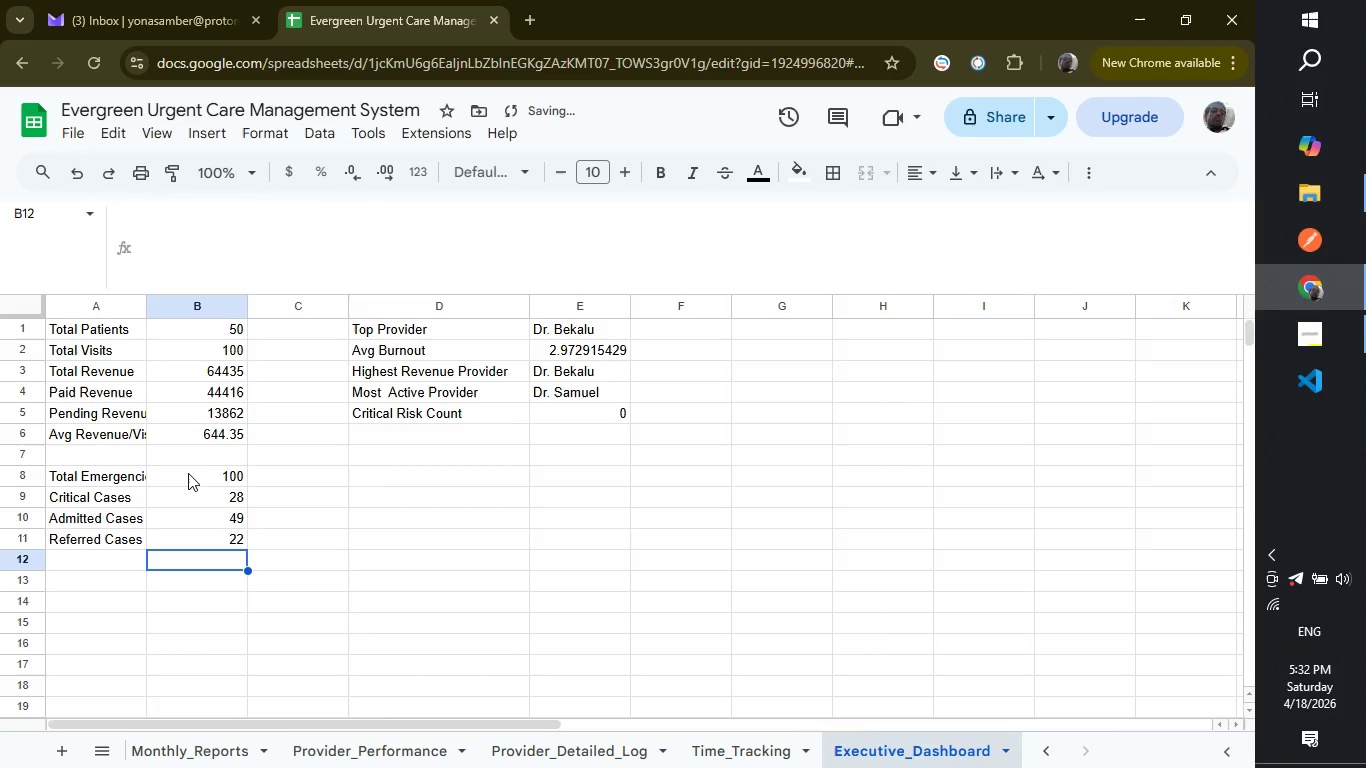 
 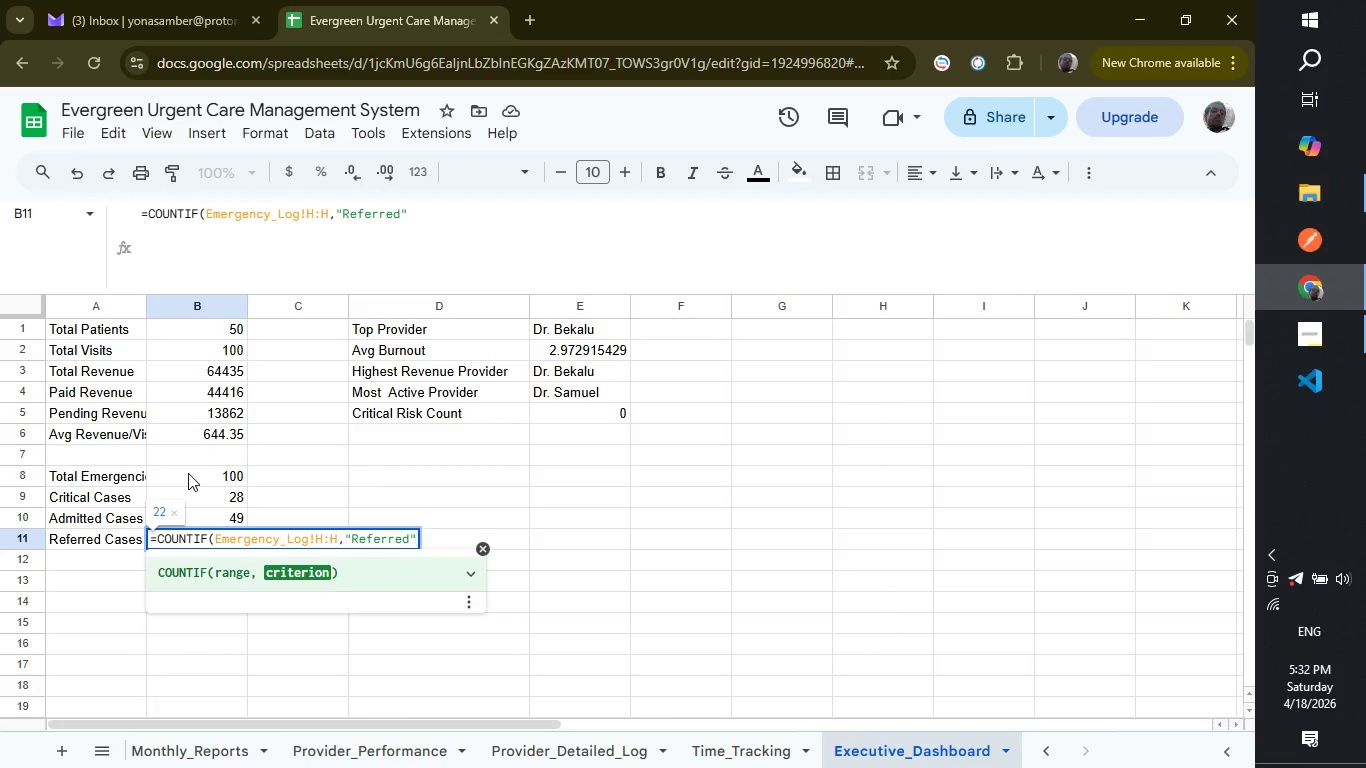 
key(Enter)
 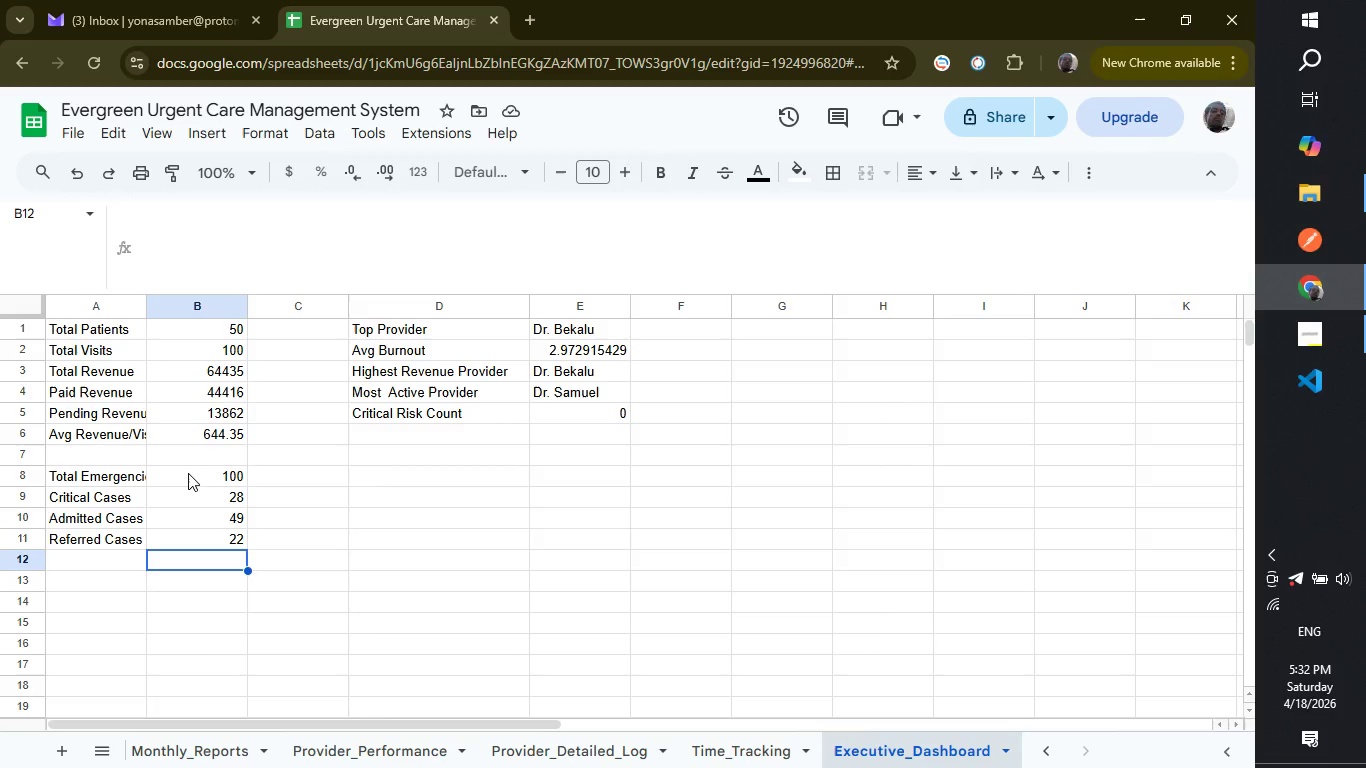 
wait(19.69)
 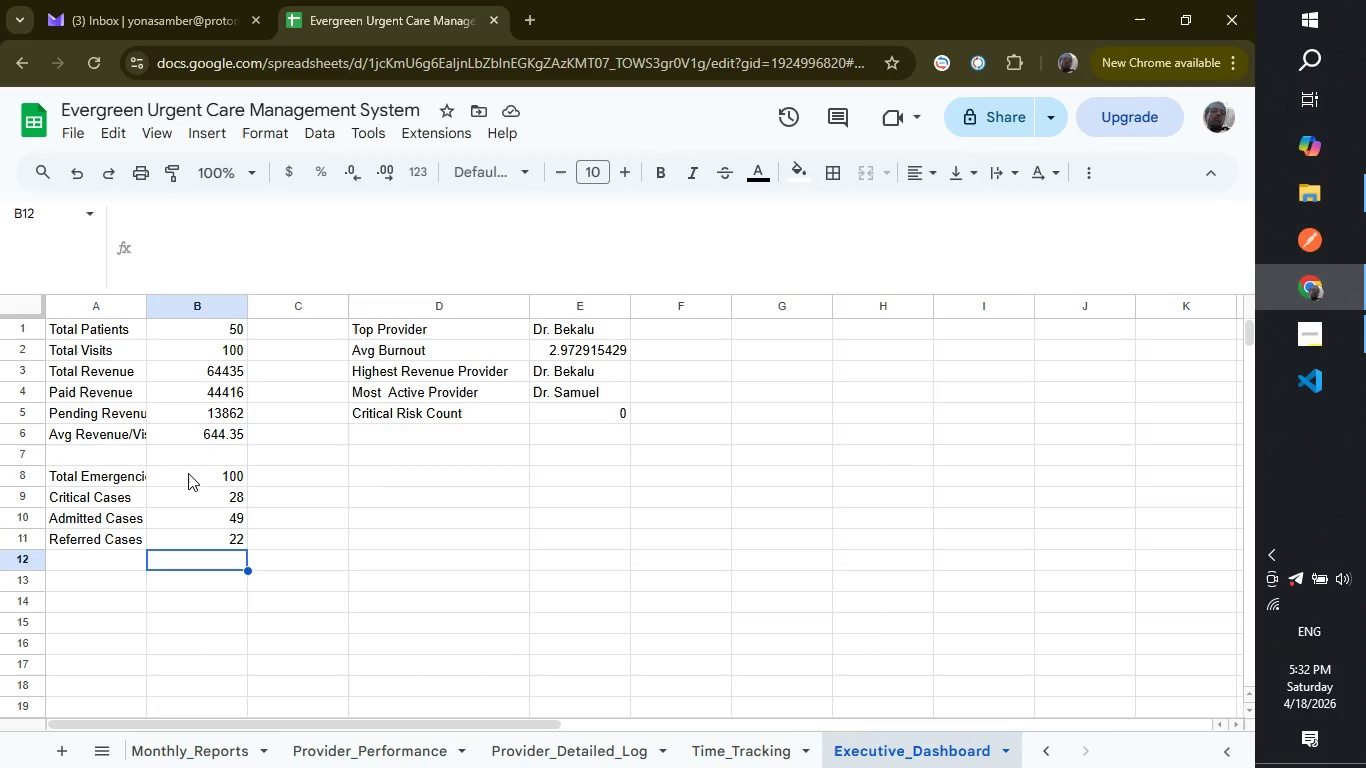 
scroll: coordinate [439, 531], scroll_direction: up, amount: 1.0
 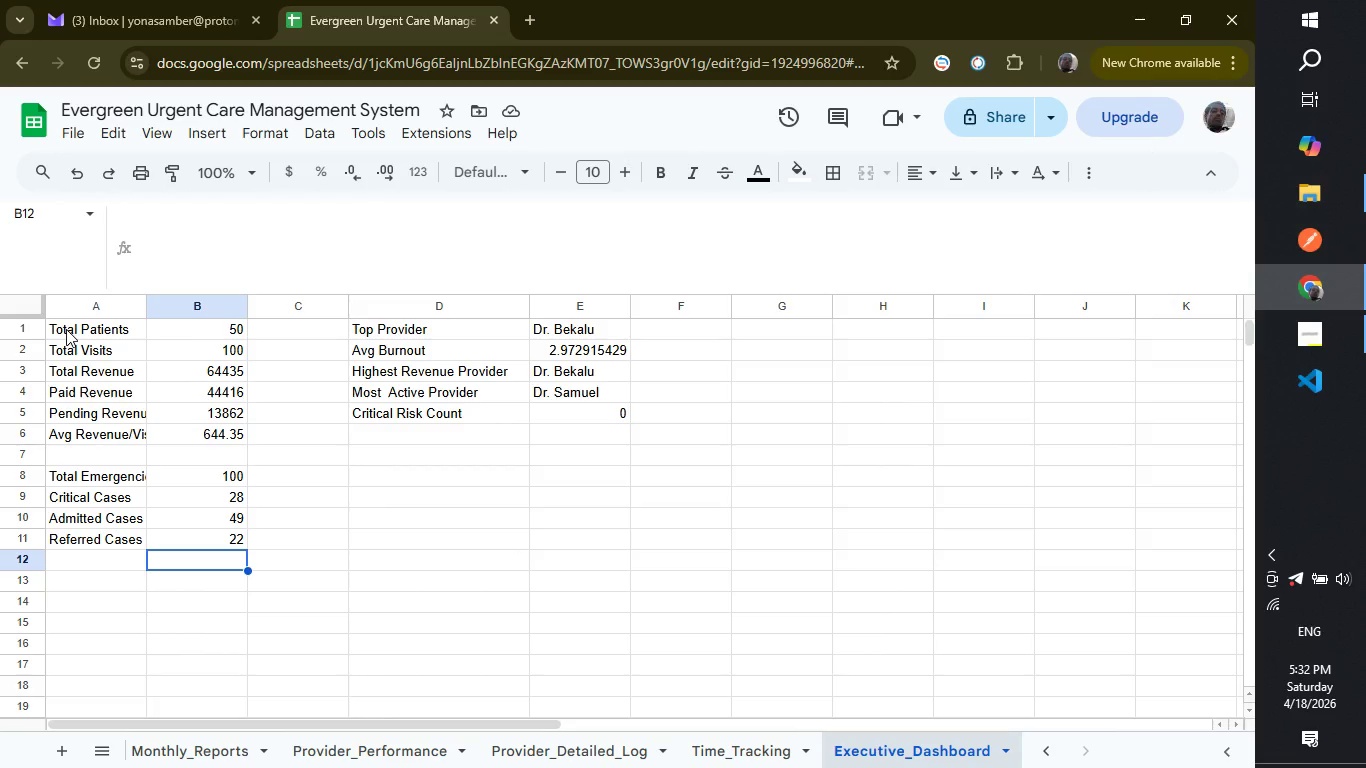 
left_click_drag(start_coordinate=[66, 324], to_coordinate=[216, 442])
 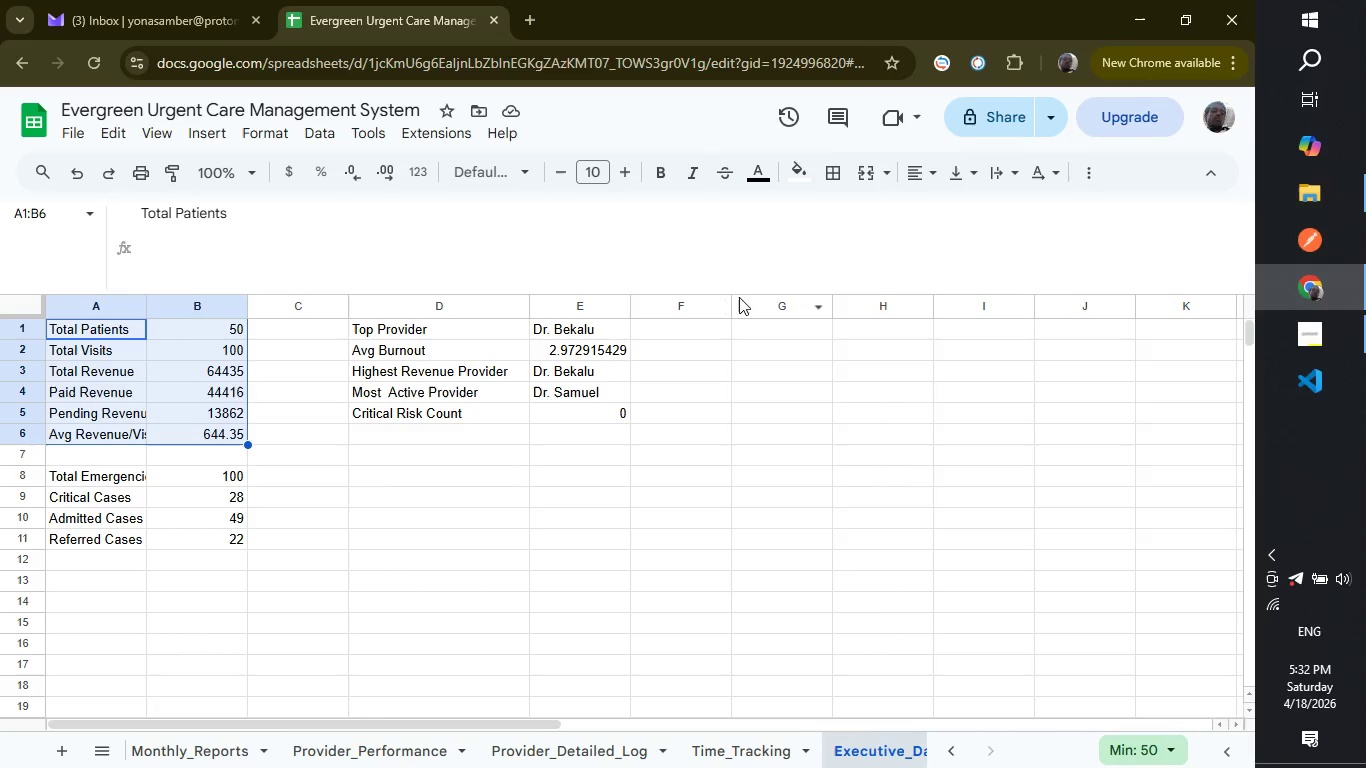 
mouse_move([777, 178])
 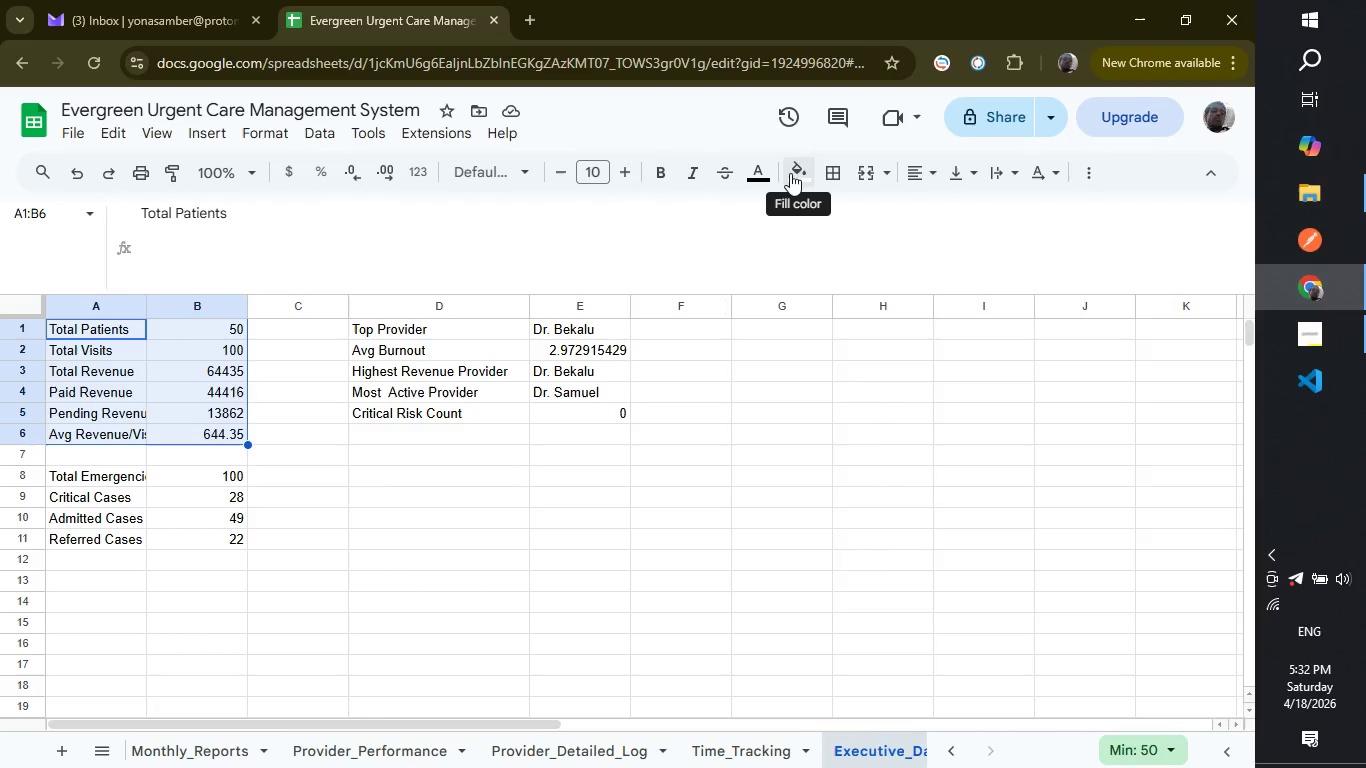 
left_click([790, 173])
 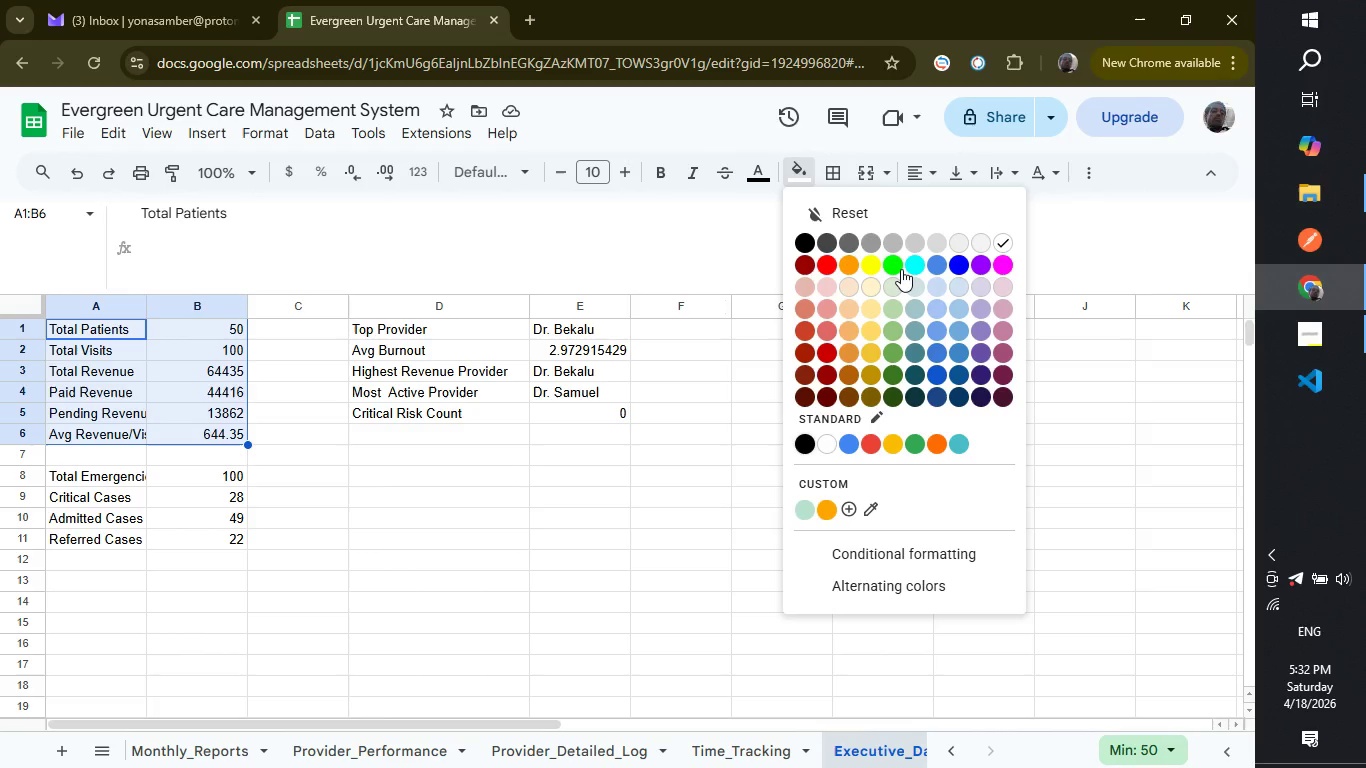 
left_click([901, 269])
 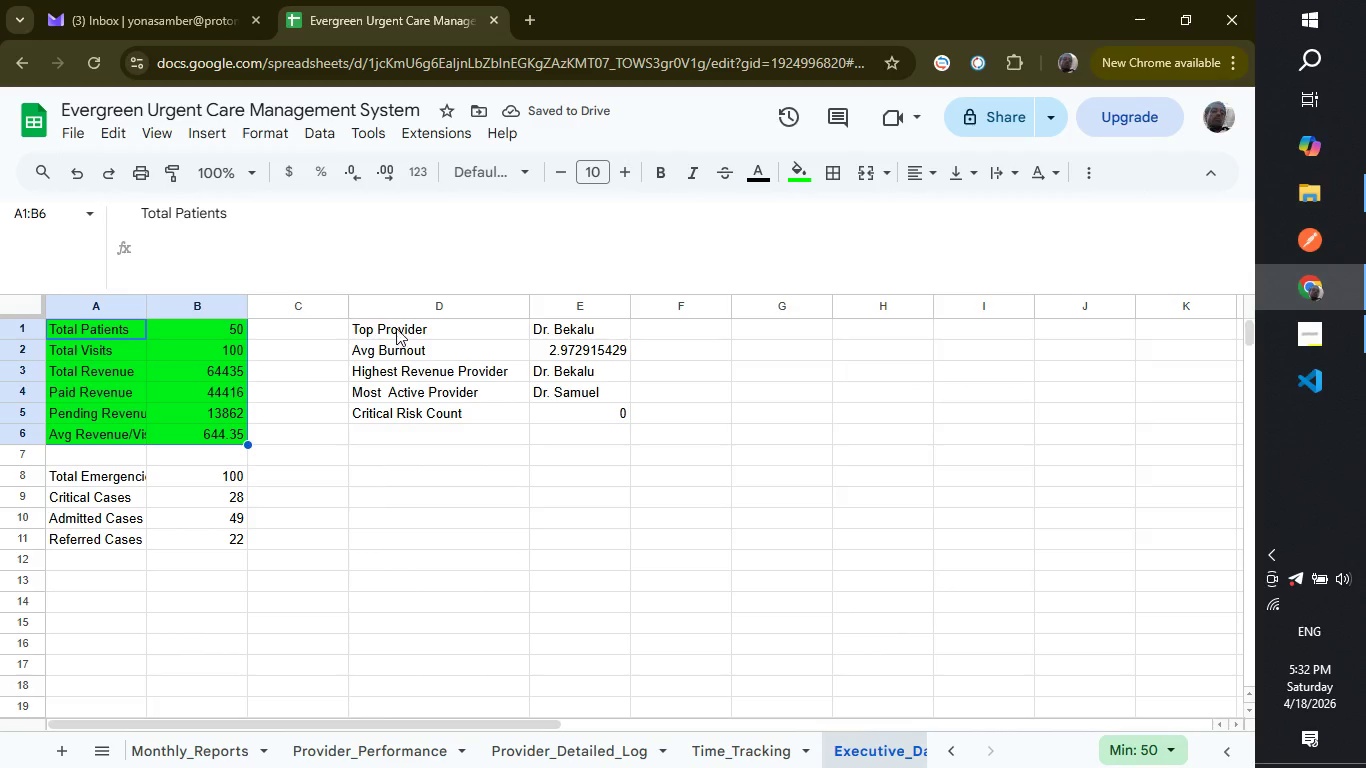 
left_click_drag(start_coordinate=[396, 328], to_coordinate=[567, 413])
 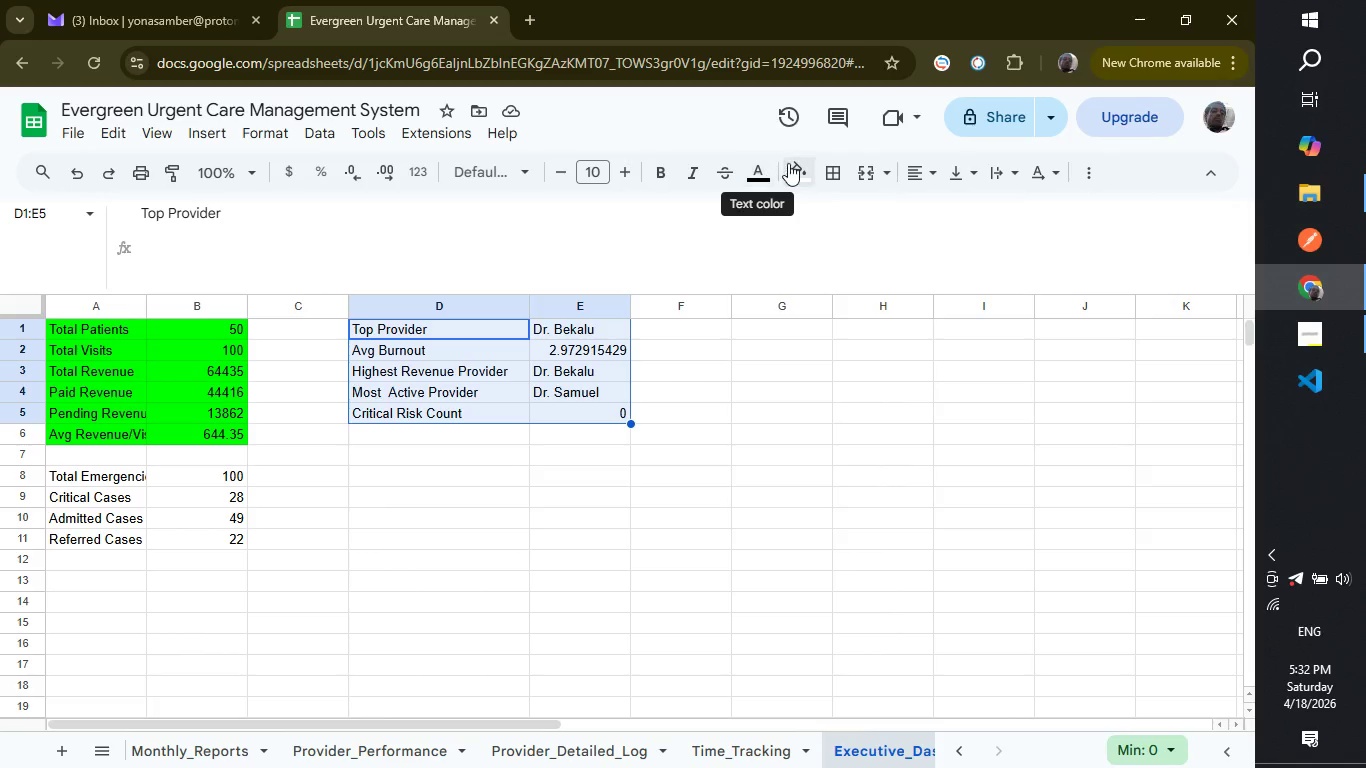 
left_click([788, 163])
 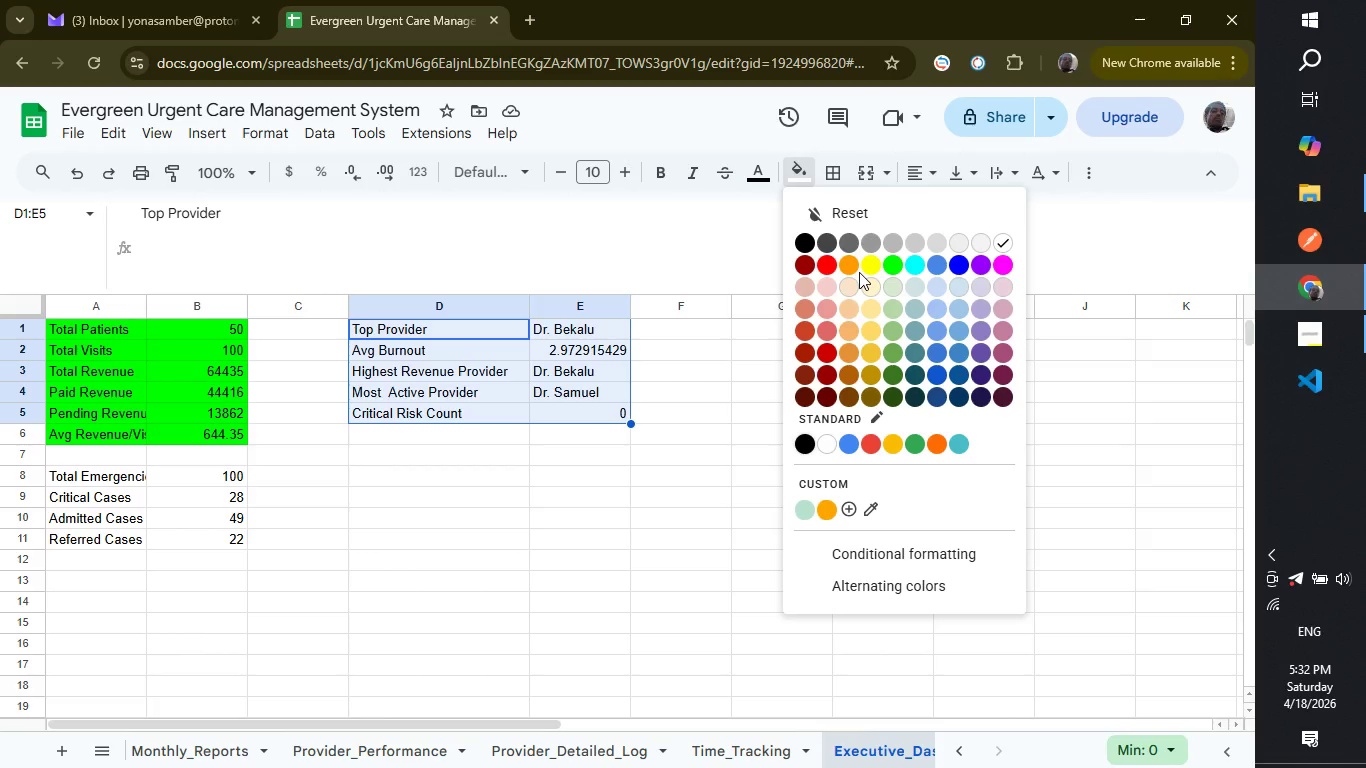 
left_click([871, 271])
 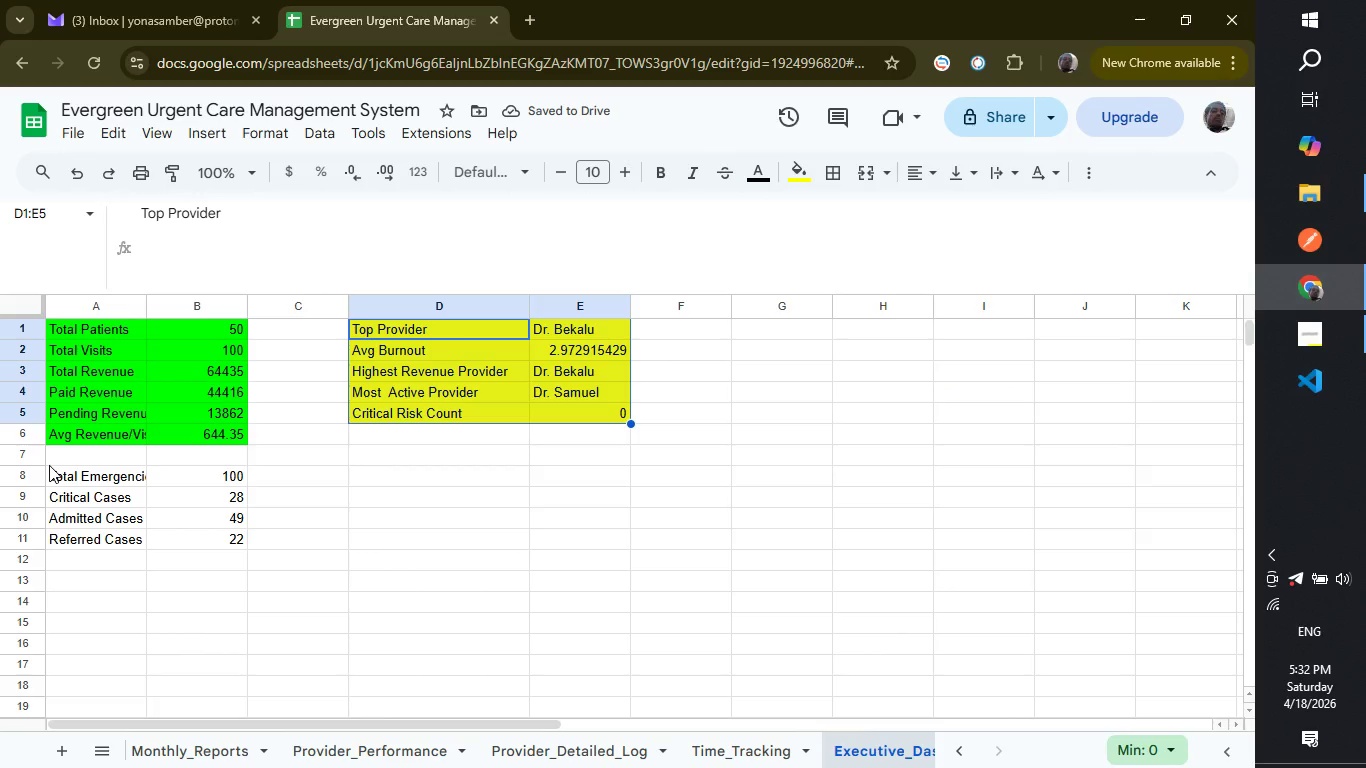 
left_click_drag(start_coordinate=[53, 467], to_coordinate=[217, 540])
 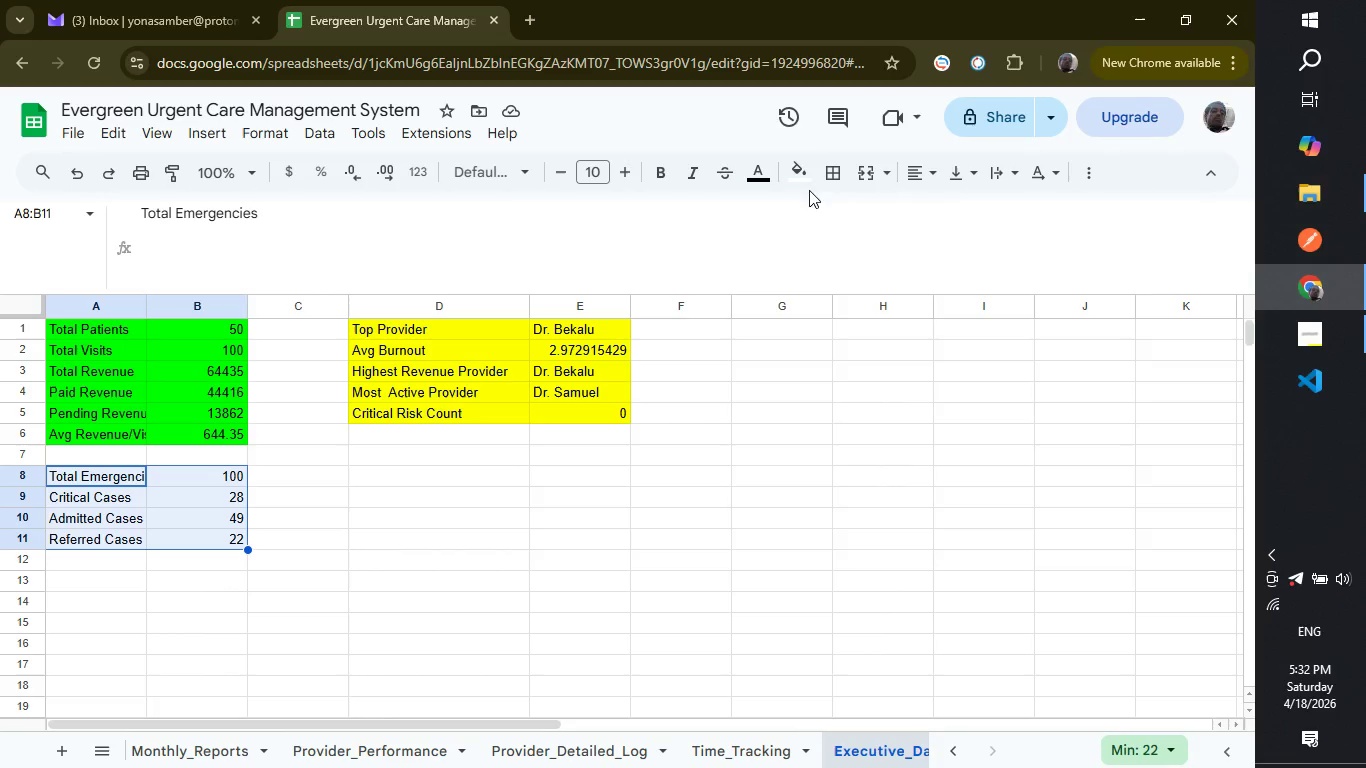 
left_click([809, 171])
 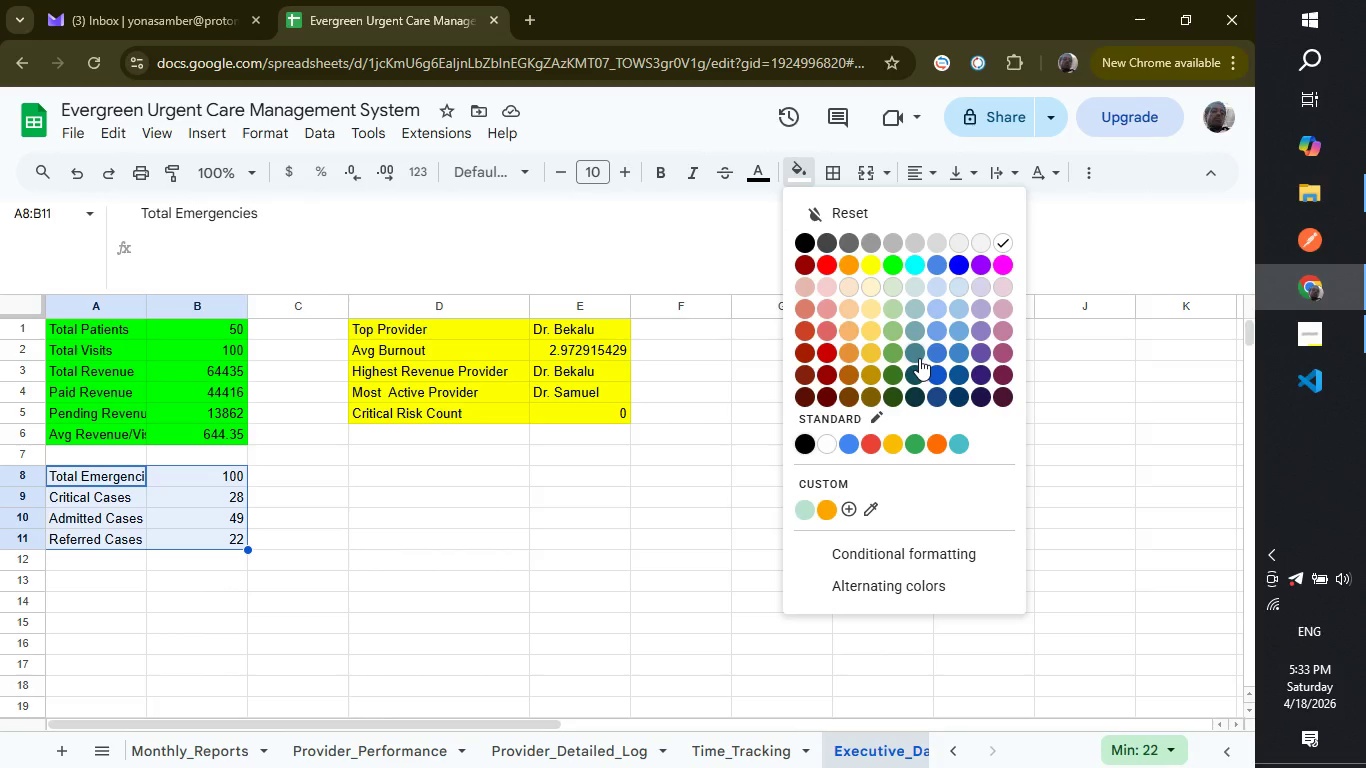 
left_click([935, 355])
 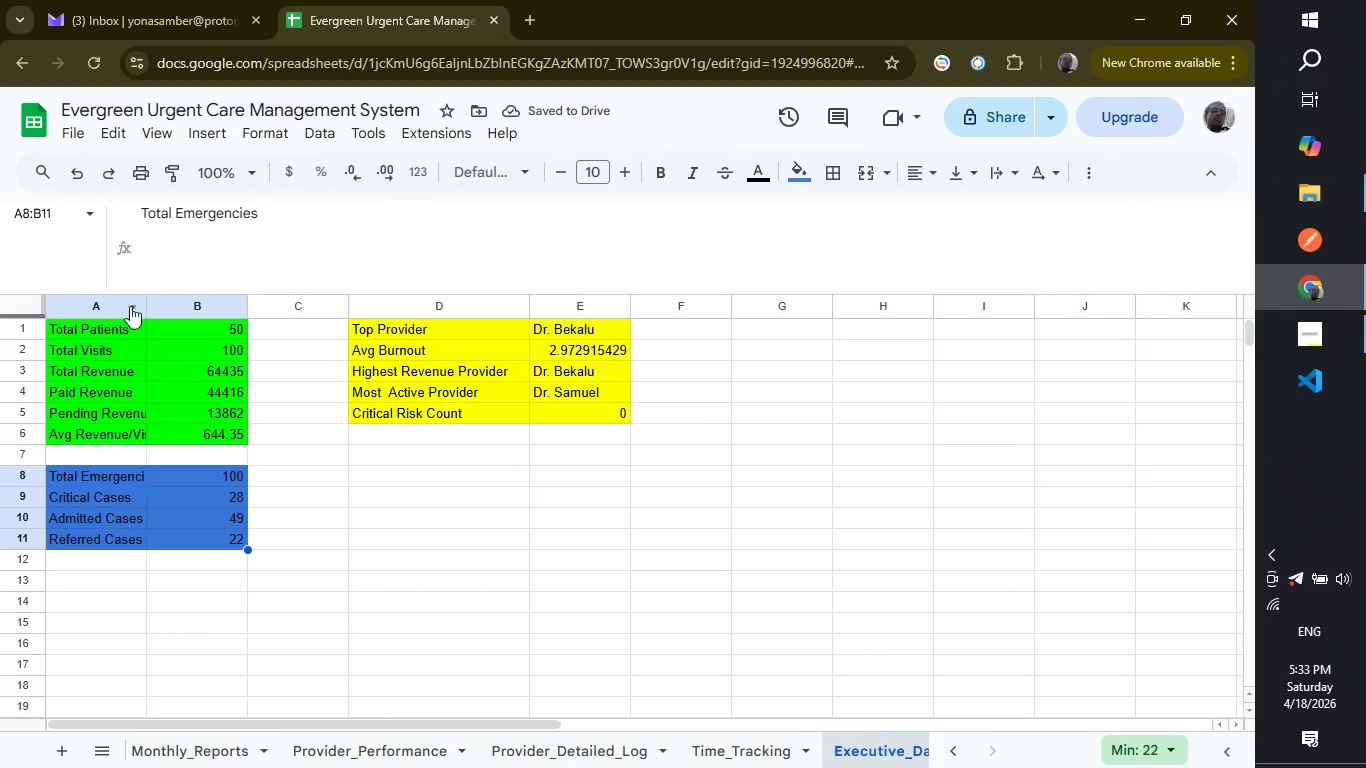 
left_click_drag(start_coordinate=[151, 306], to_coordinate=[172, 300])
 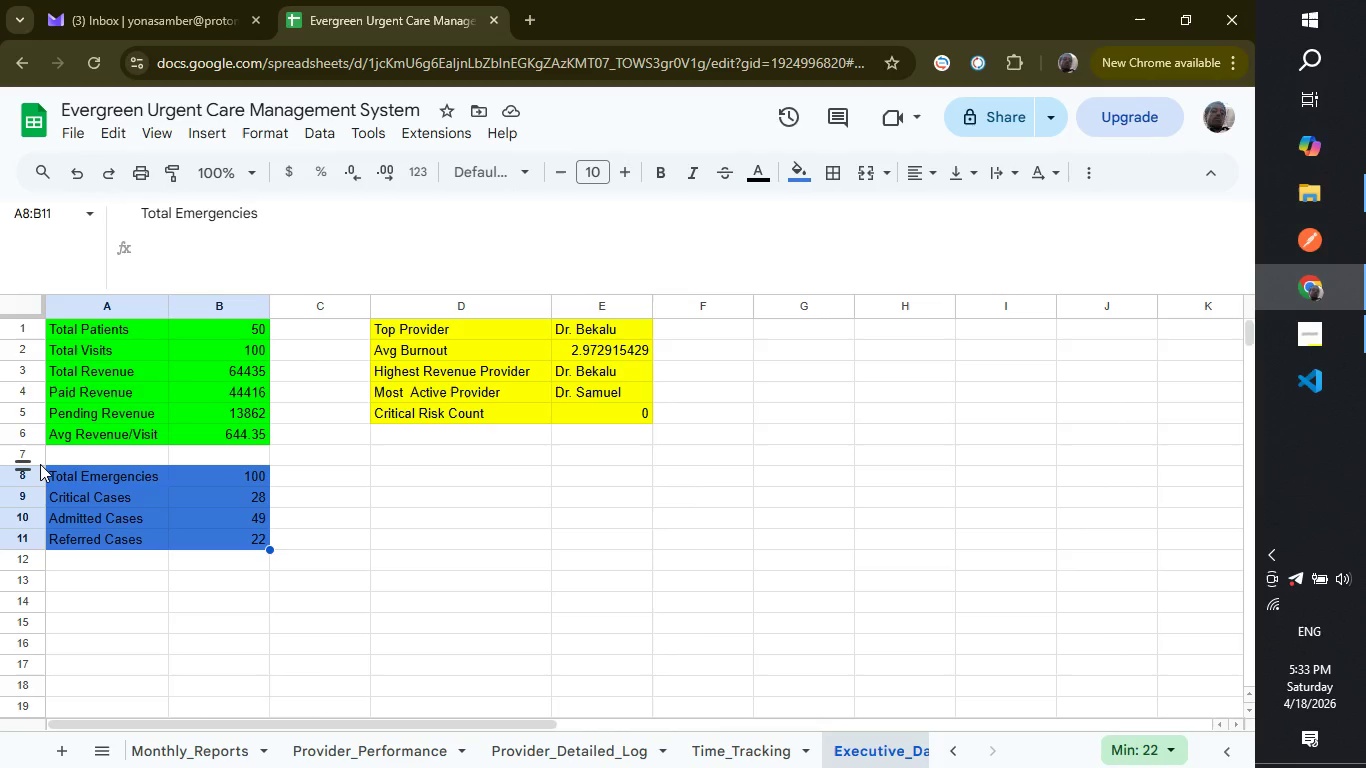 
wait(13.67)
 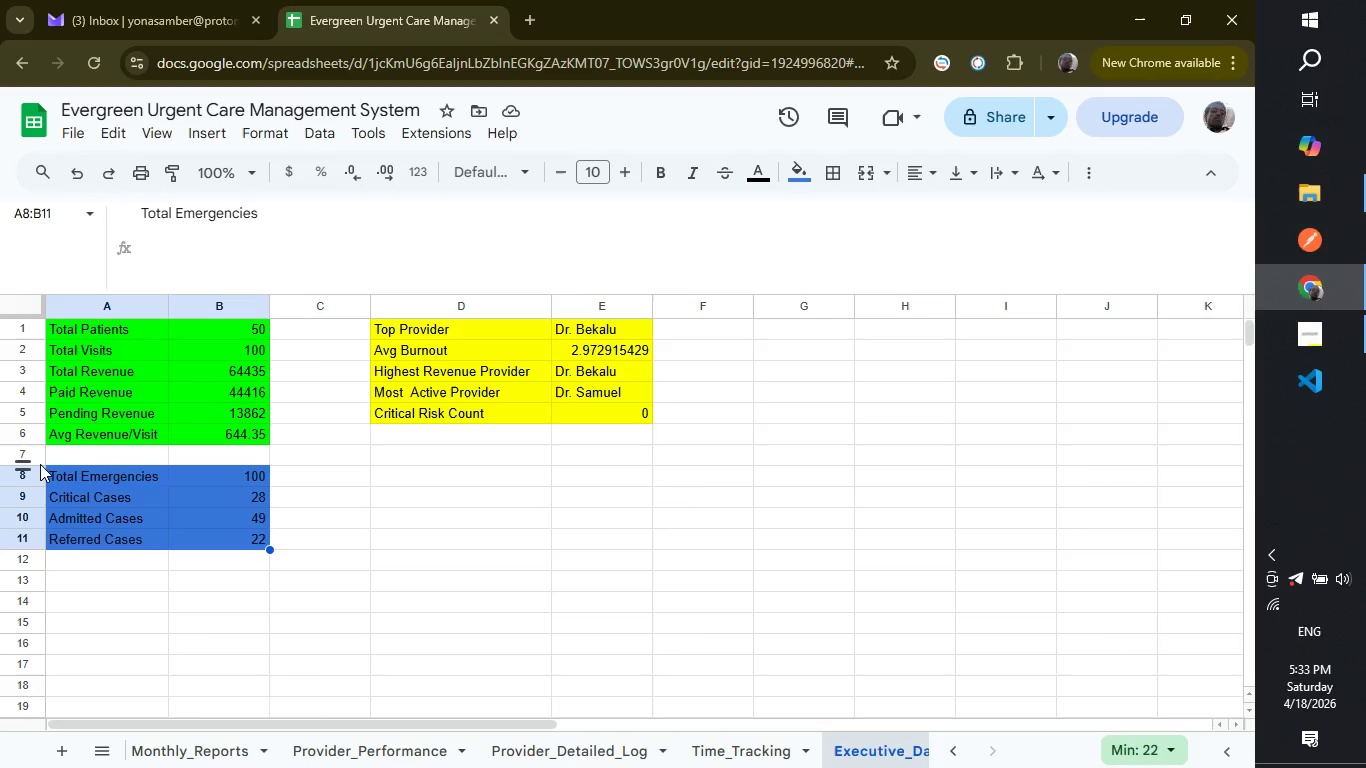 
right_click([41, 462])
 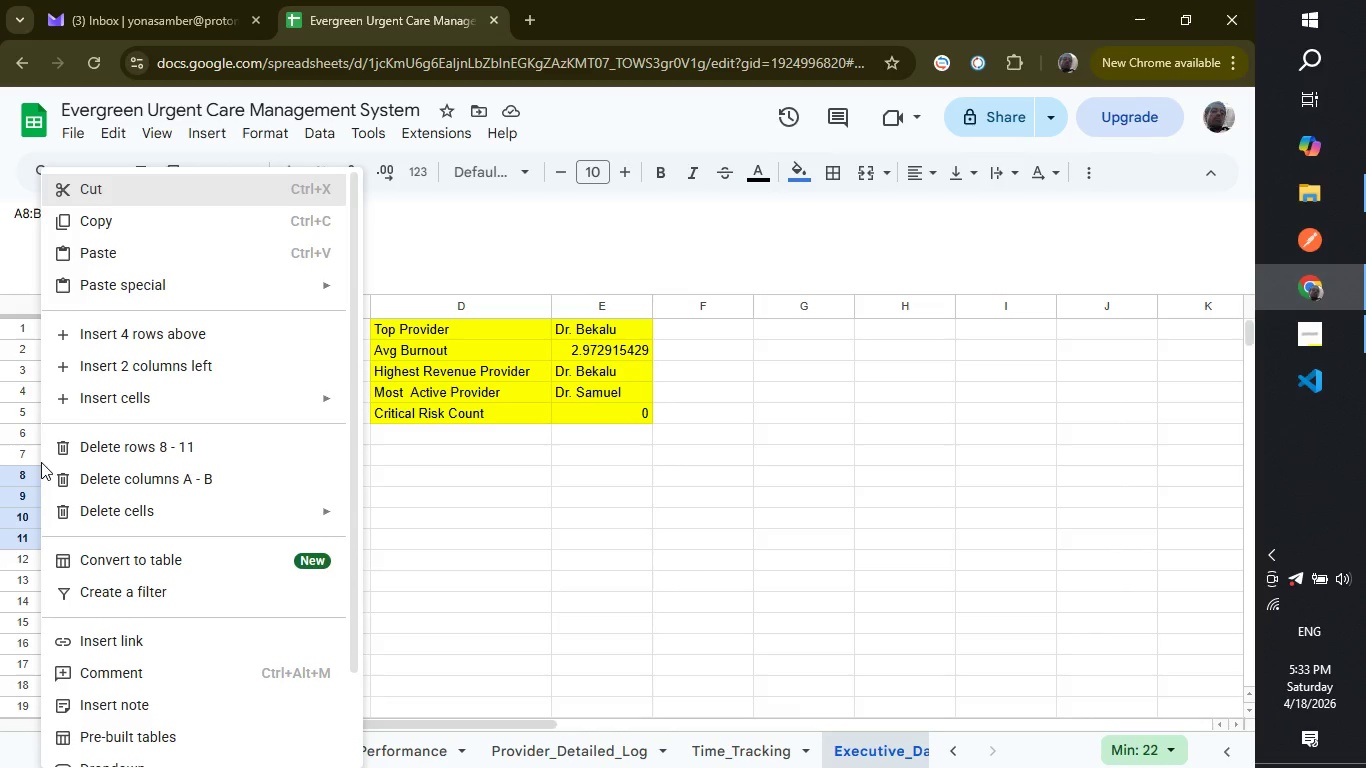 
wait(9.27)
 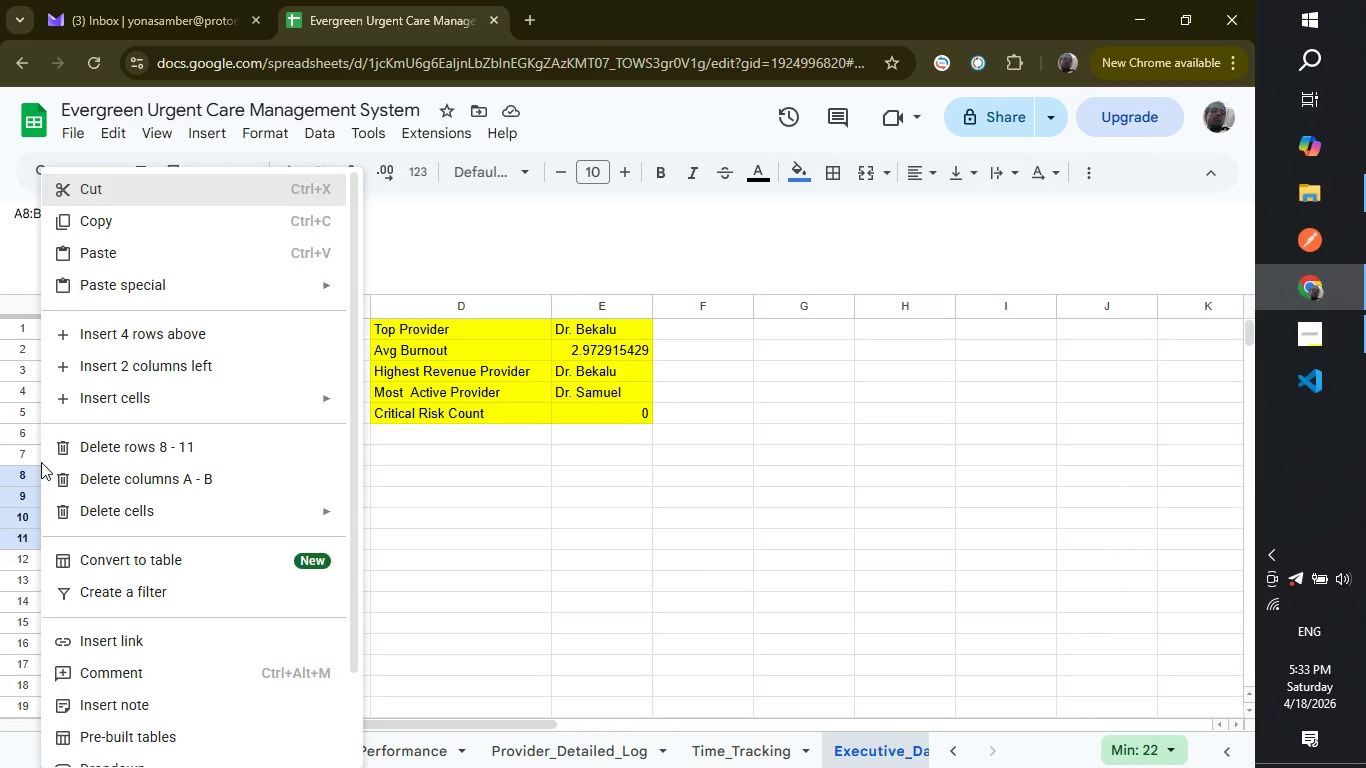 
double_click([425, 458])
 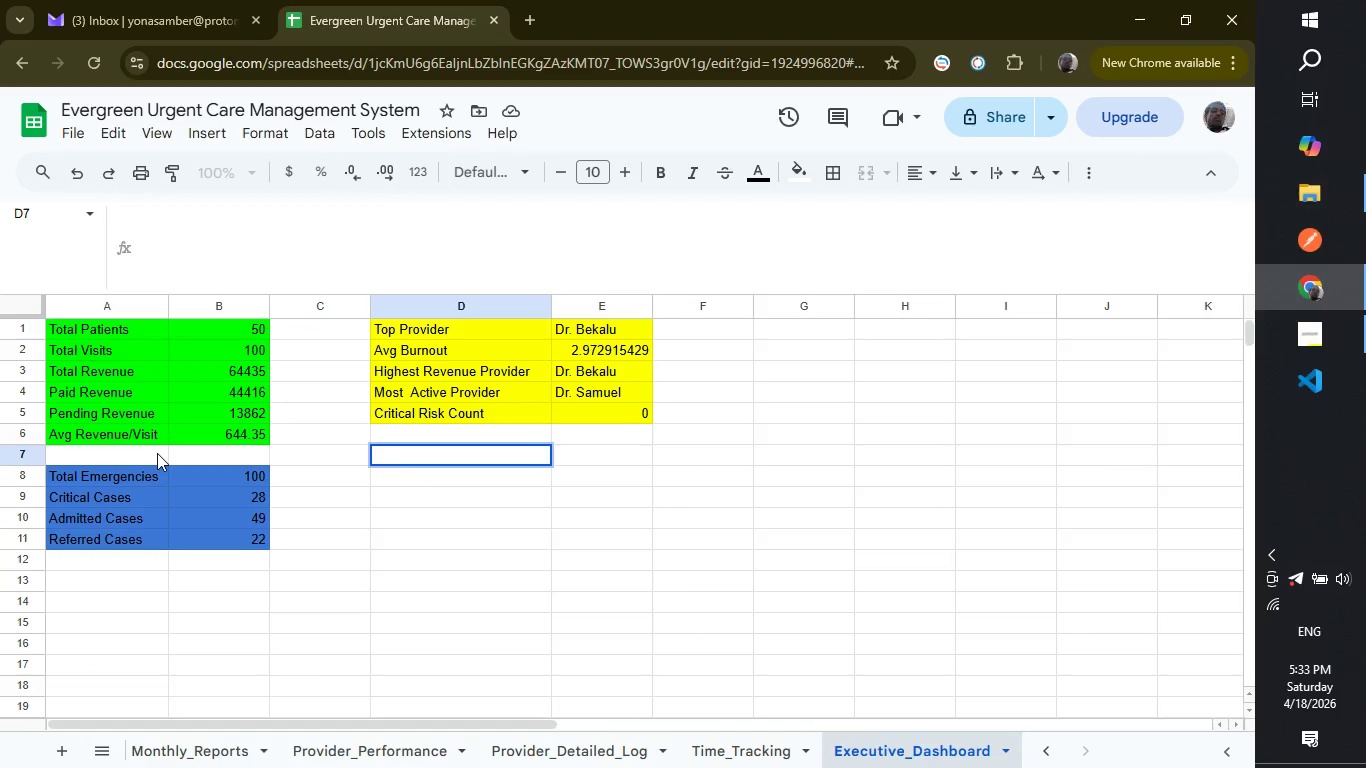 
double_click([157, 453])
 